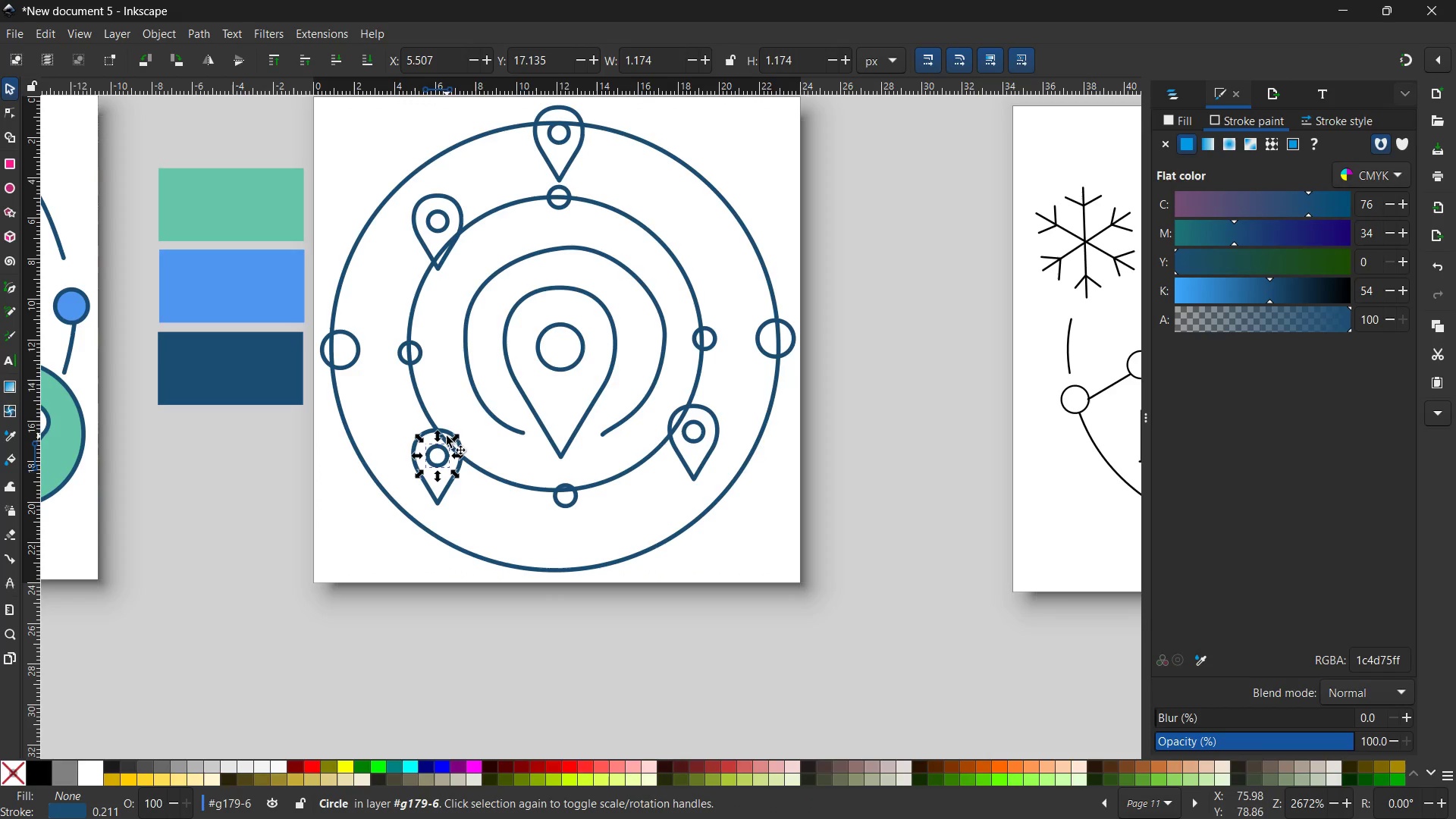 
hold_key(key=ShiftLeft, duration=4.16)
left_click([438, 229])
 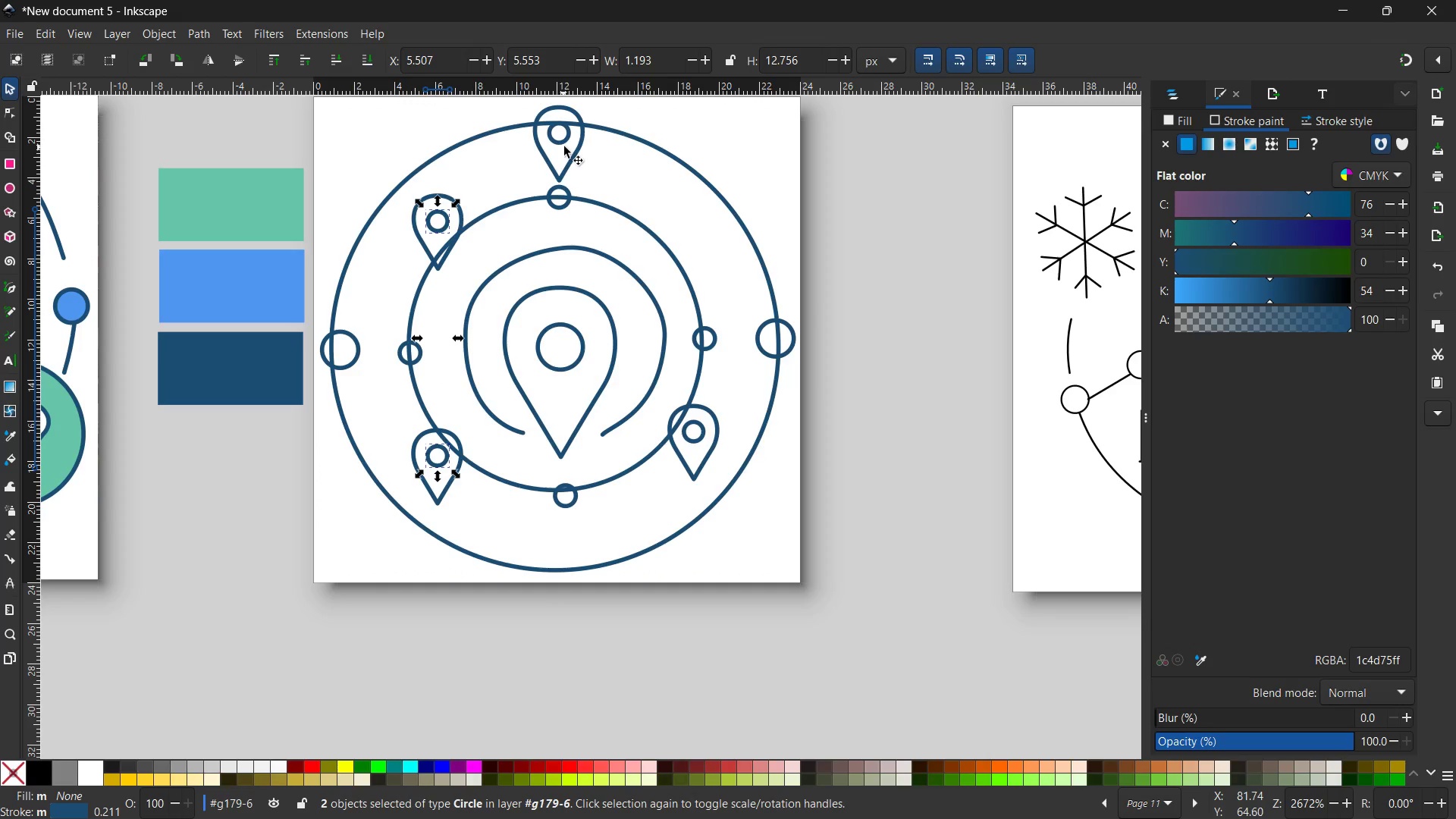 
left_click([564, 140])
 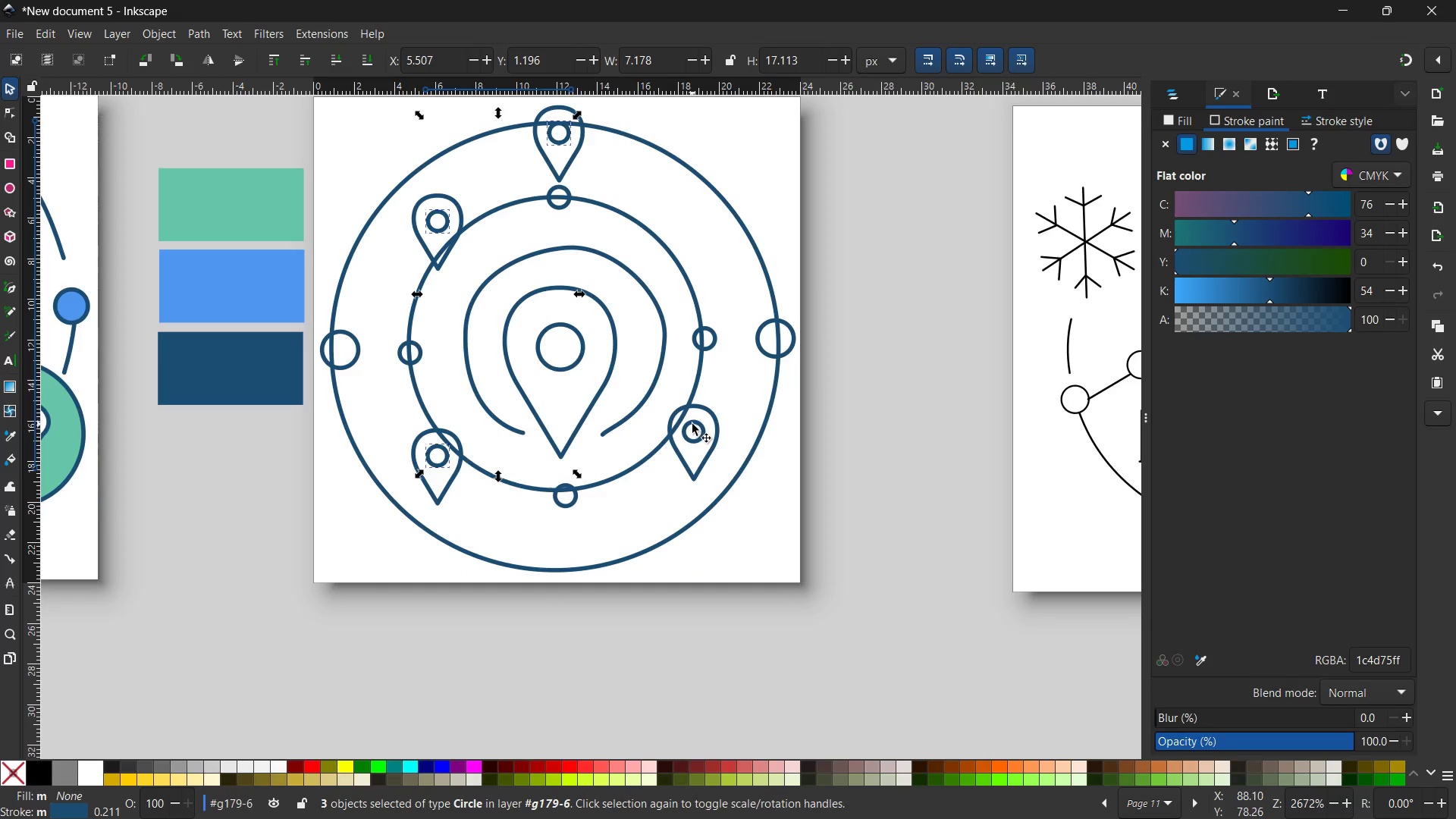 
left_click([692, 425])
 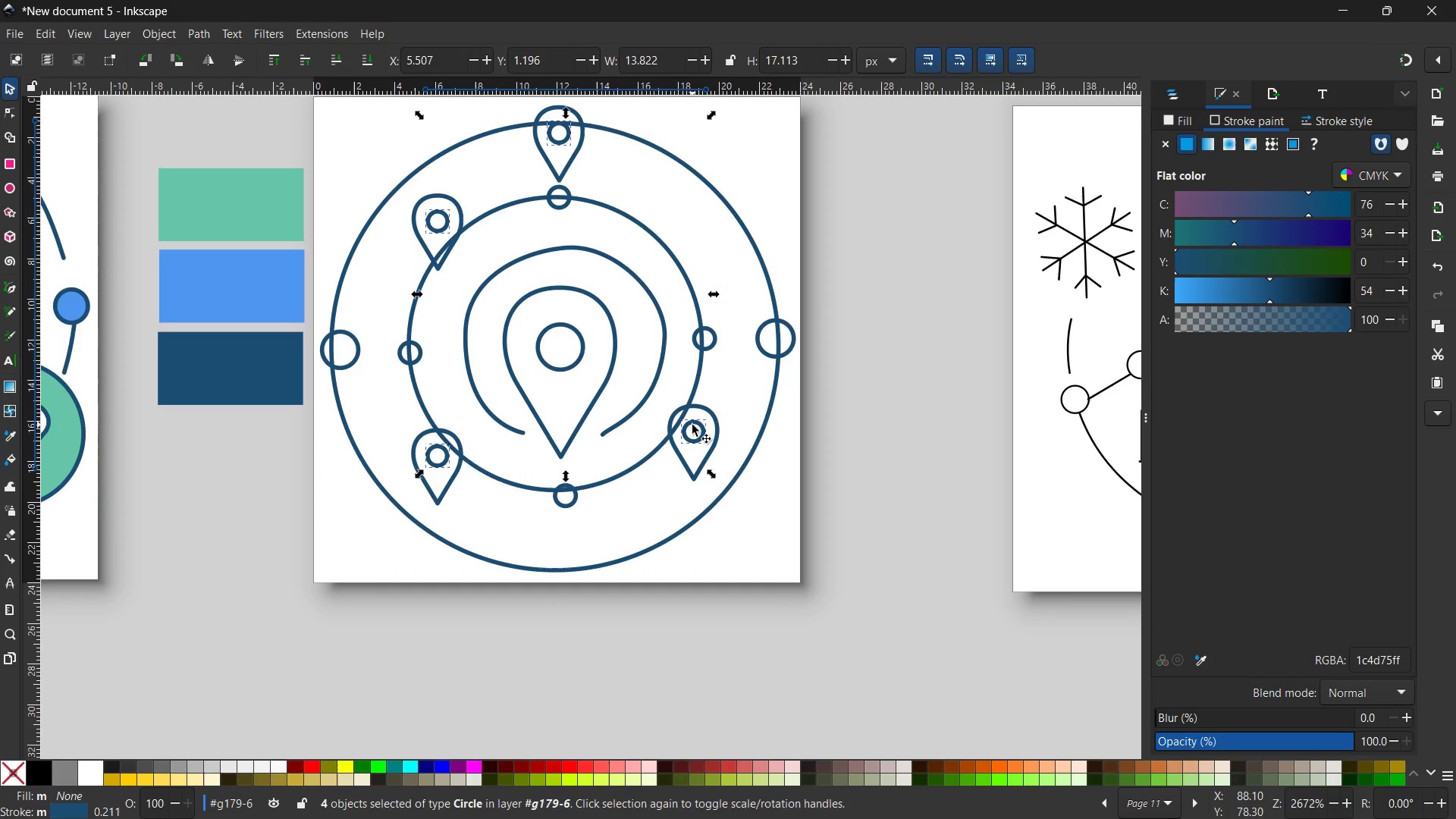 
key(Control+X)
 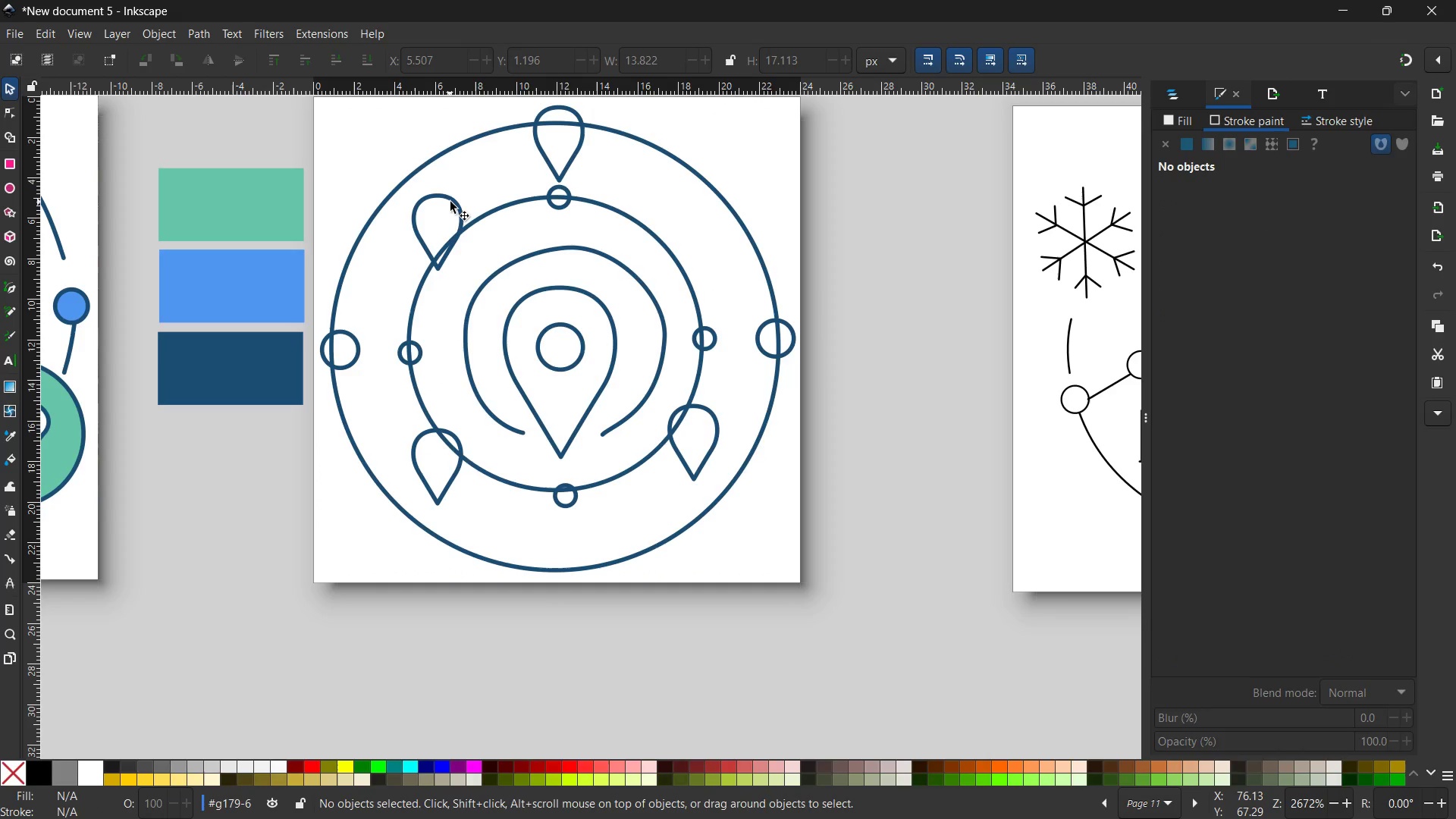 
left_click([451, 201])
 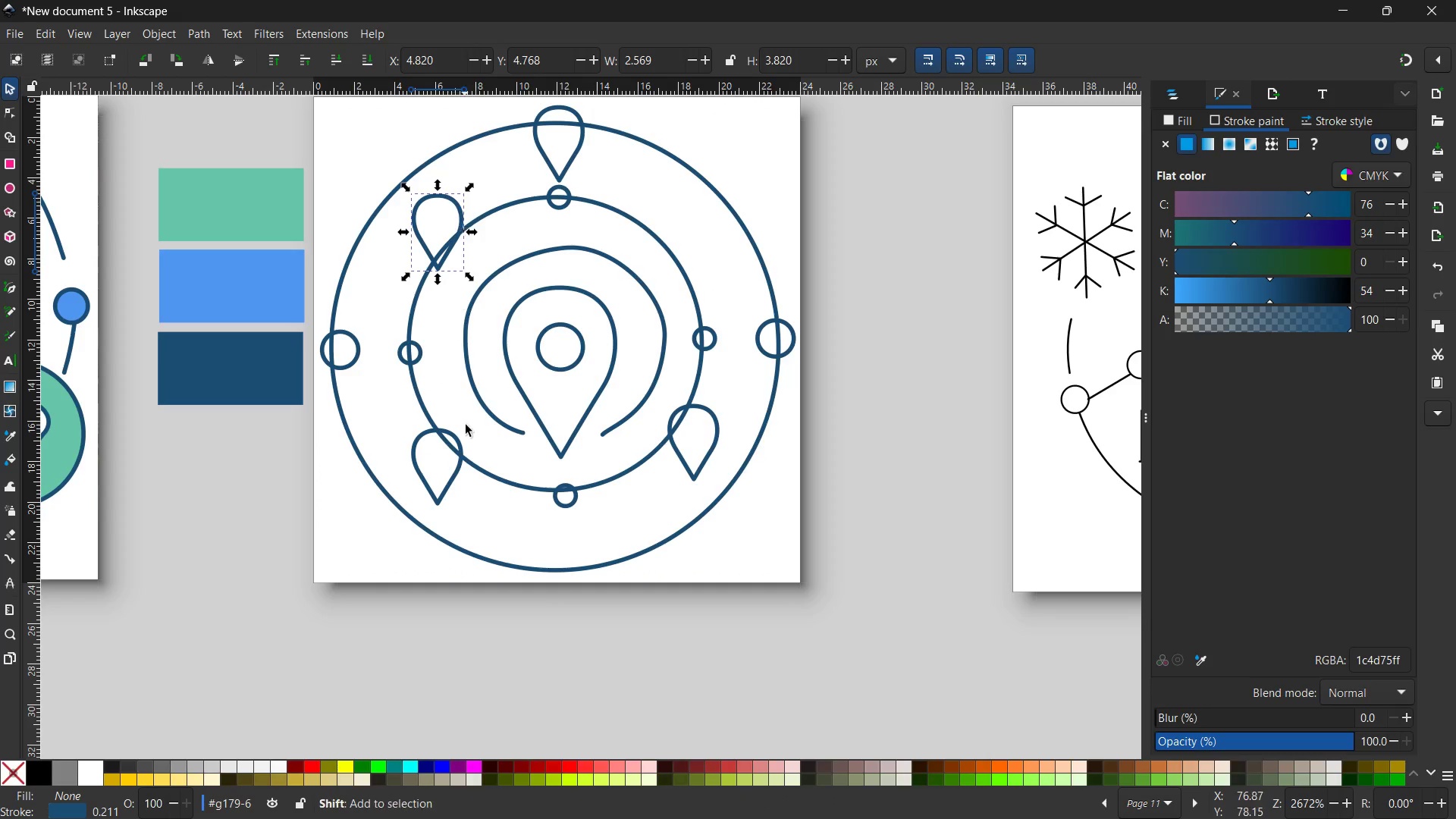 
hold_key(key=ShiftLeft, duration=3.56)
left_click([460, 443])
 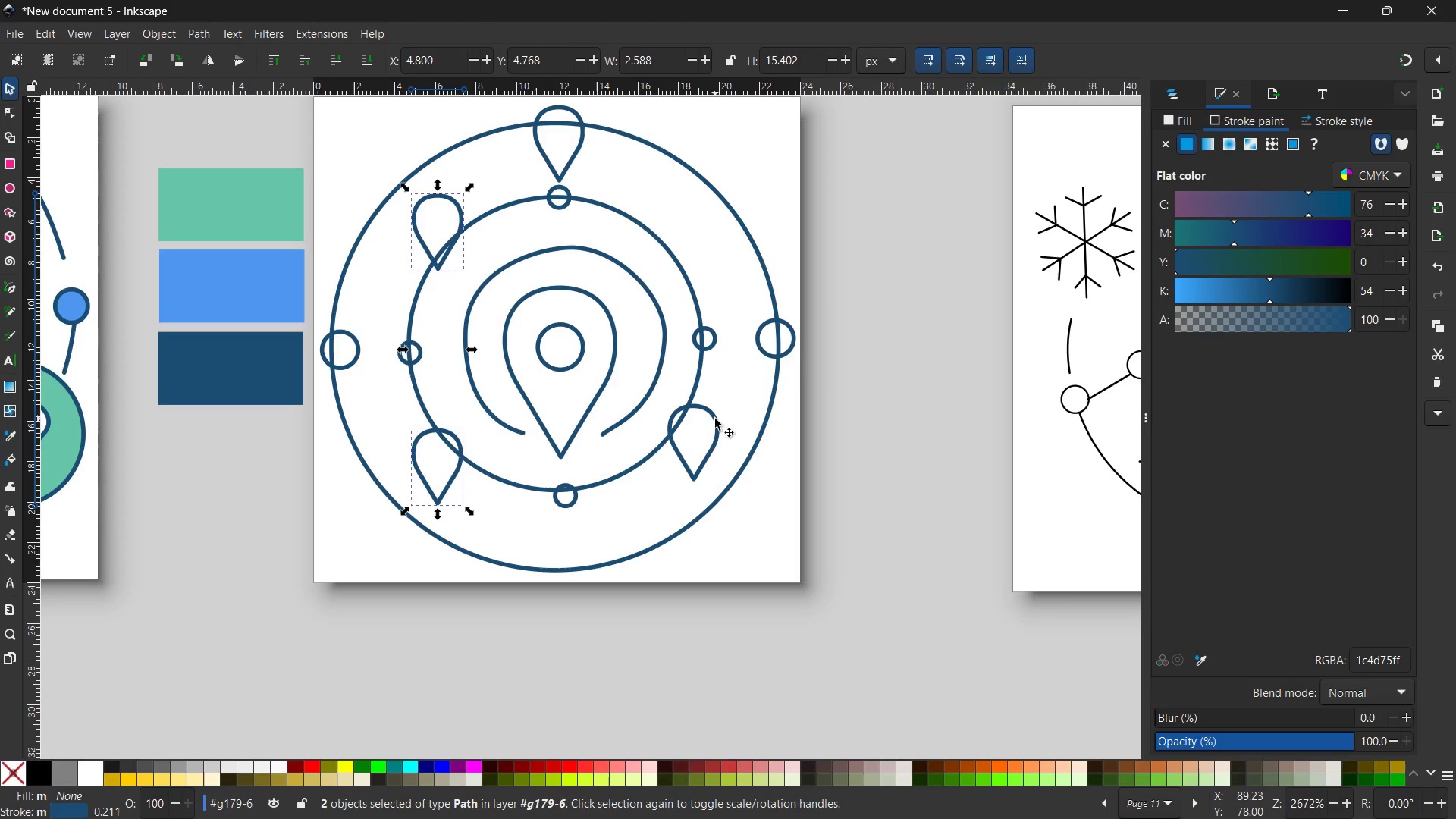 
left_click([714, 419])
 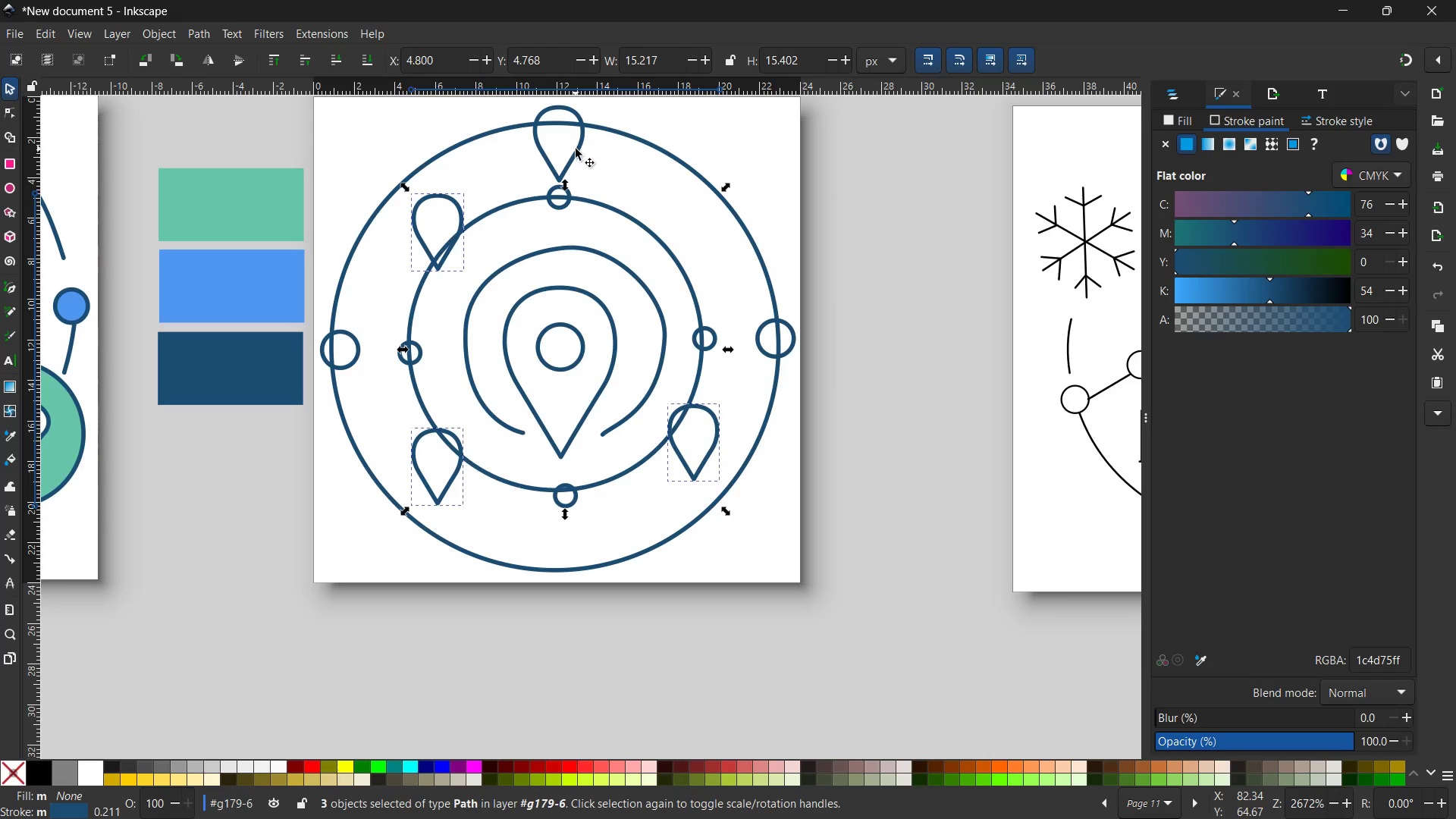 
left_click([576, 149])
 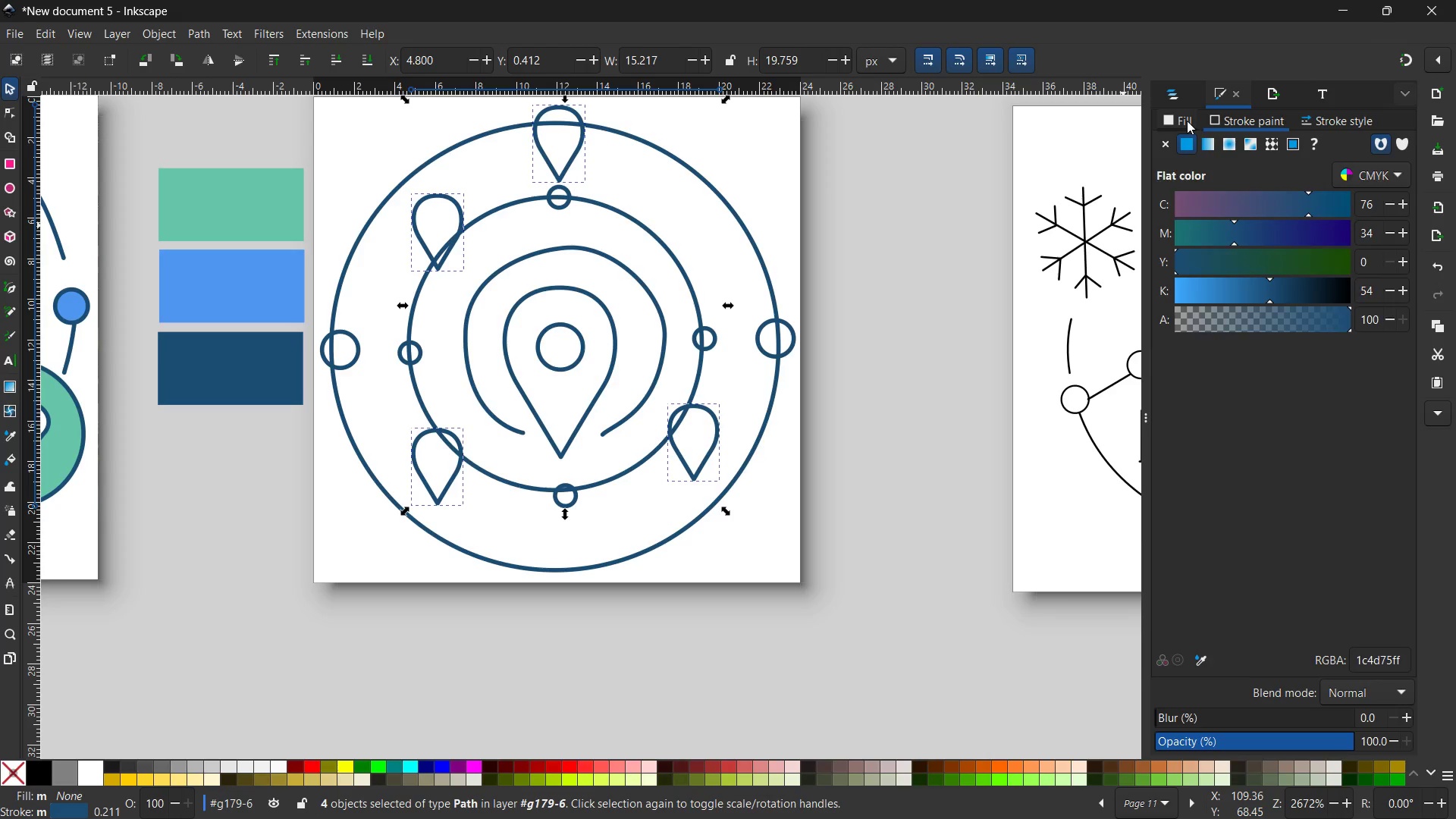 
double_click([1185, 138])
 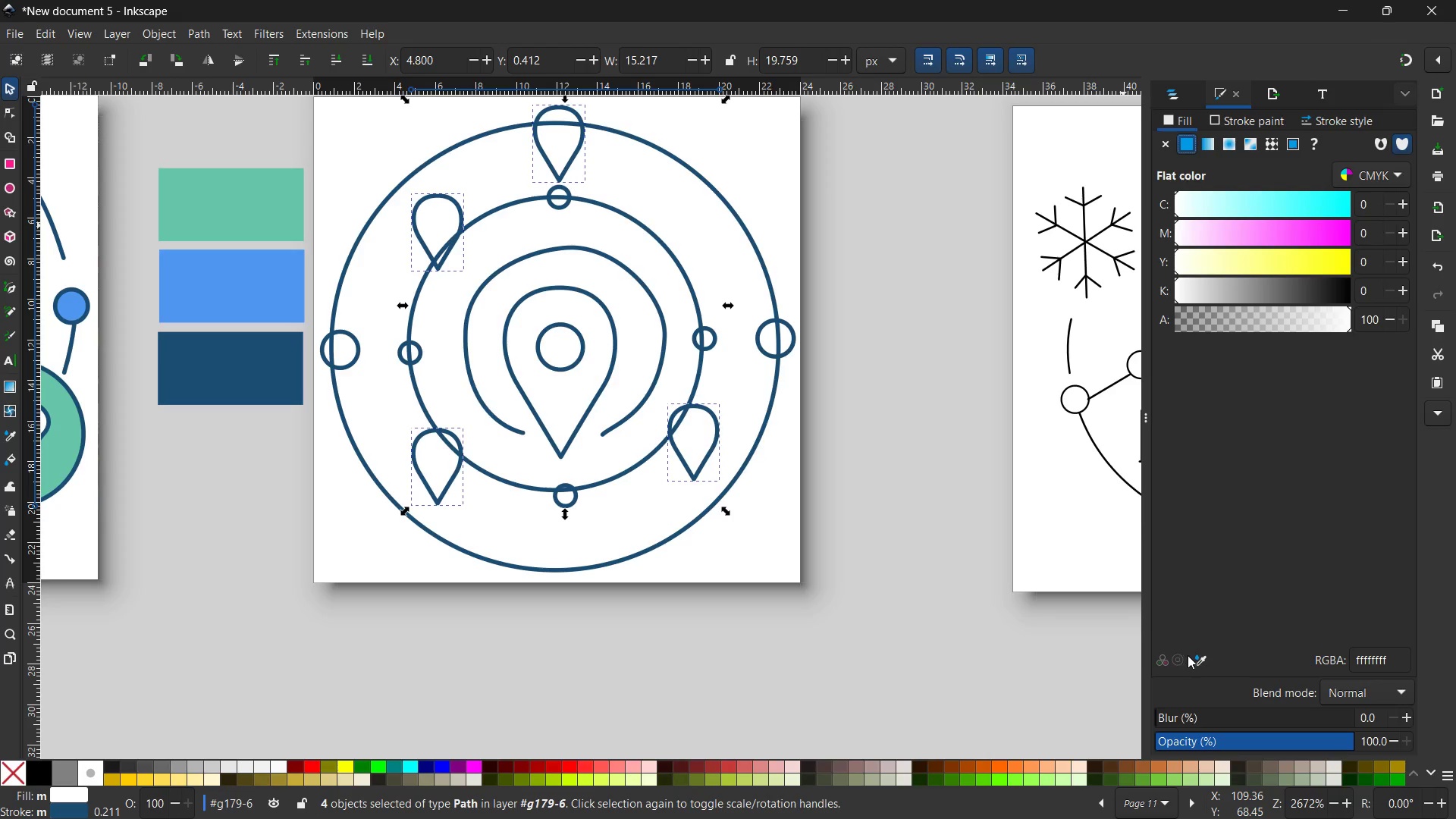 
left_click([1194, 656])
 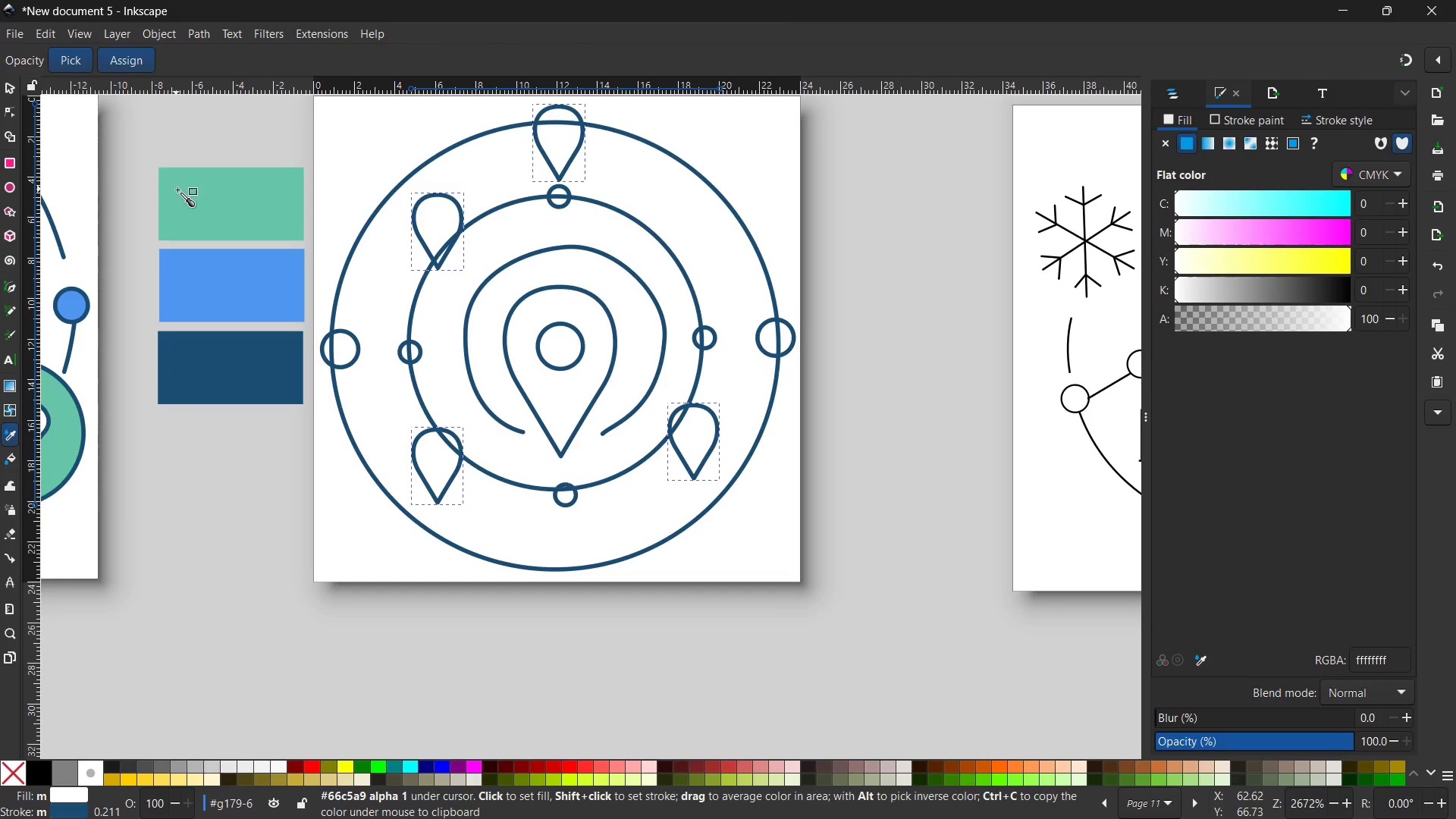 
left_click([180, 190])
 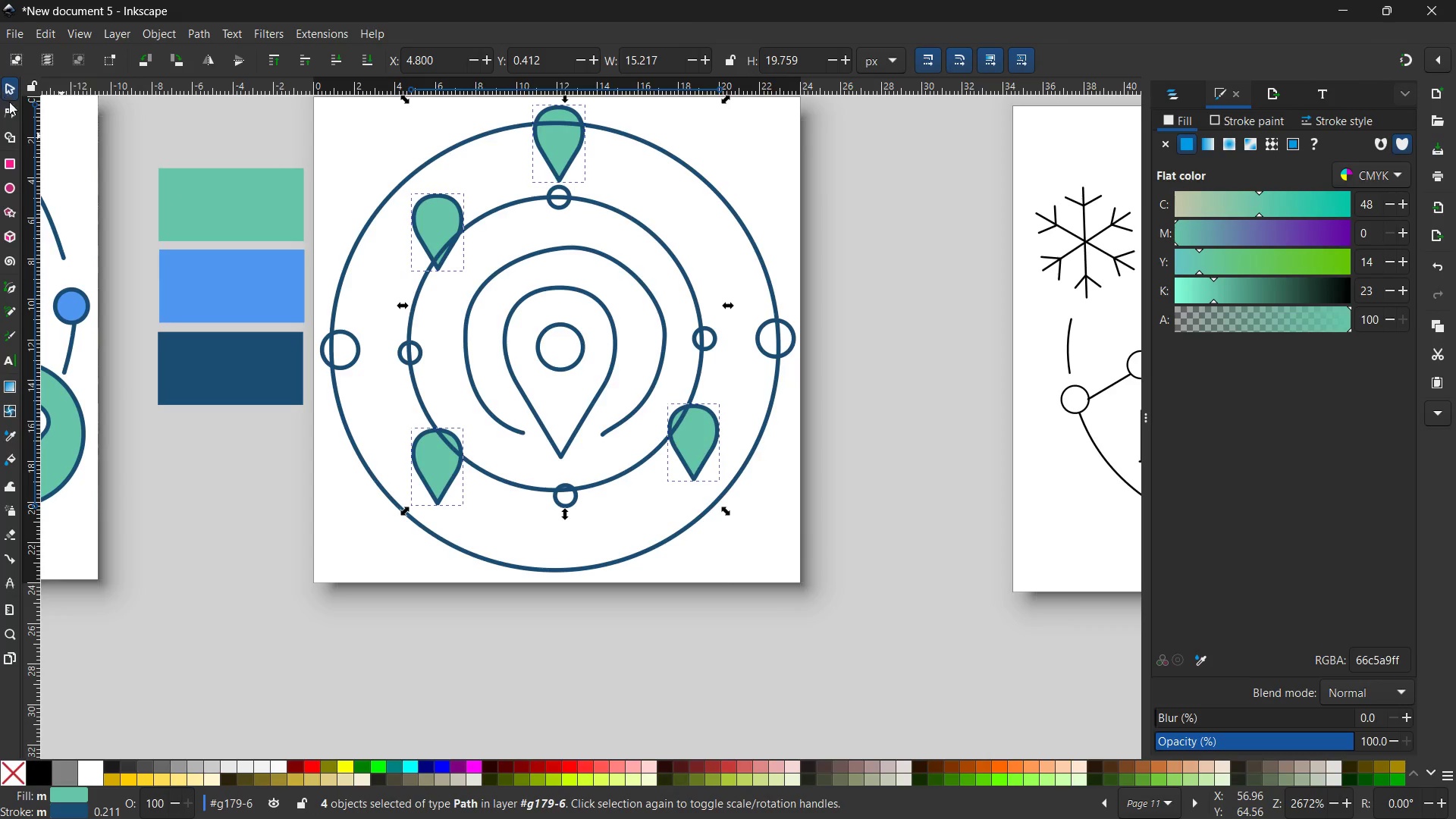 
left_click([9, 88])
 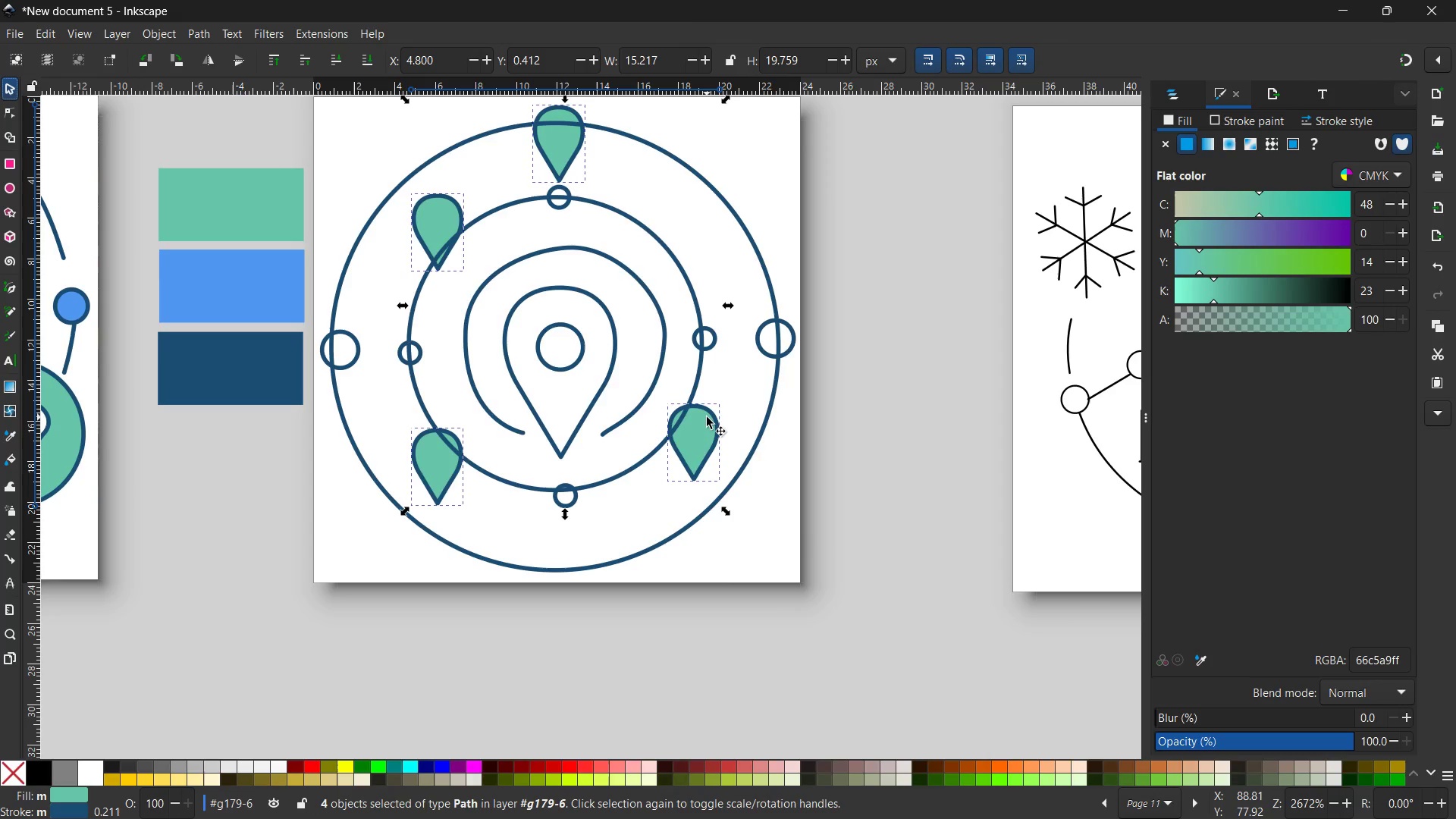 
key(Control+V)
 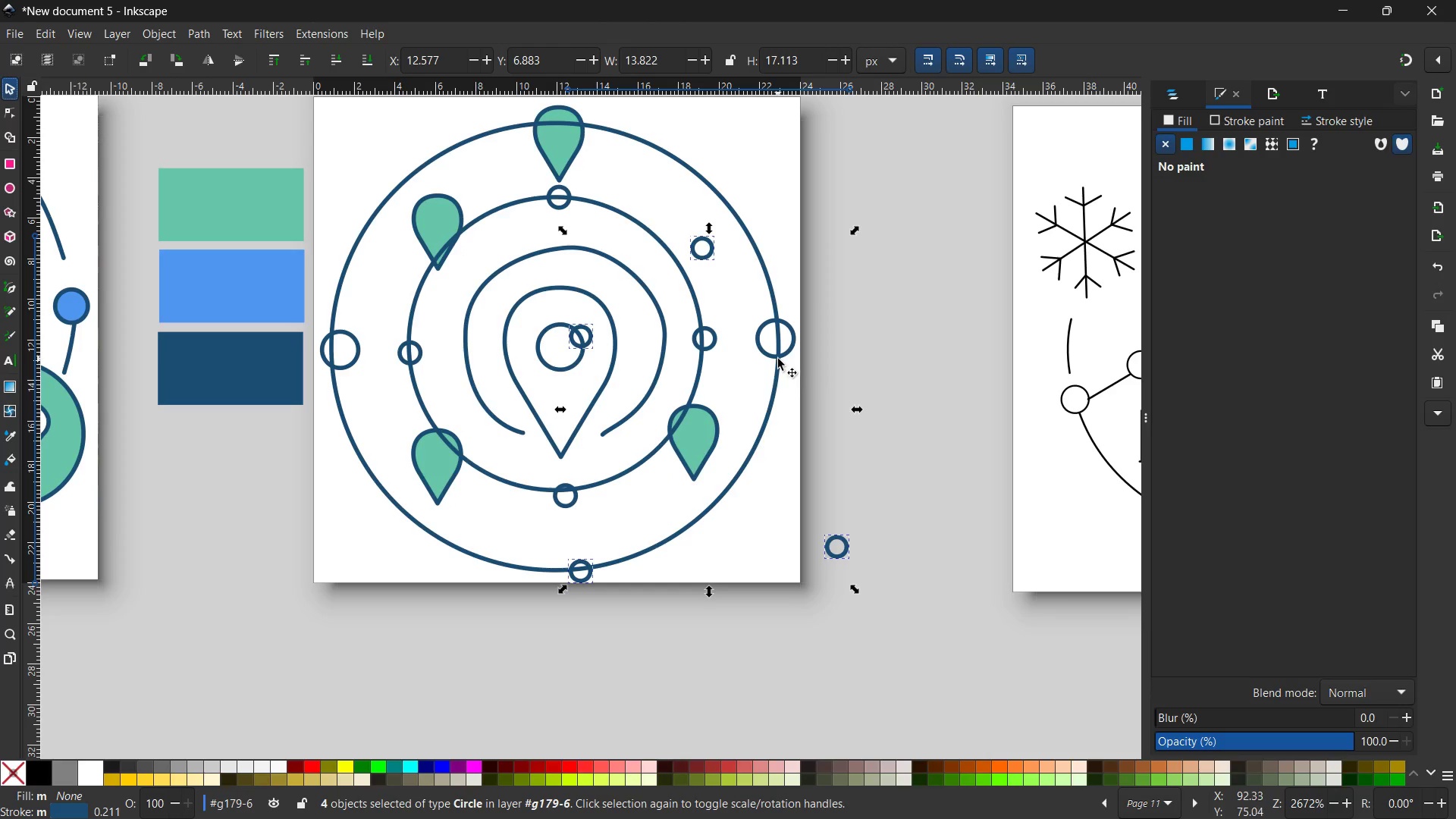 
left_click_drag(start_coordinate=[778, 359], to_coordinate=[687, 316])
 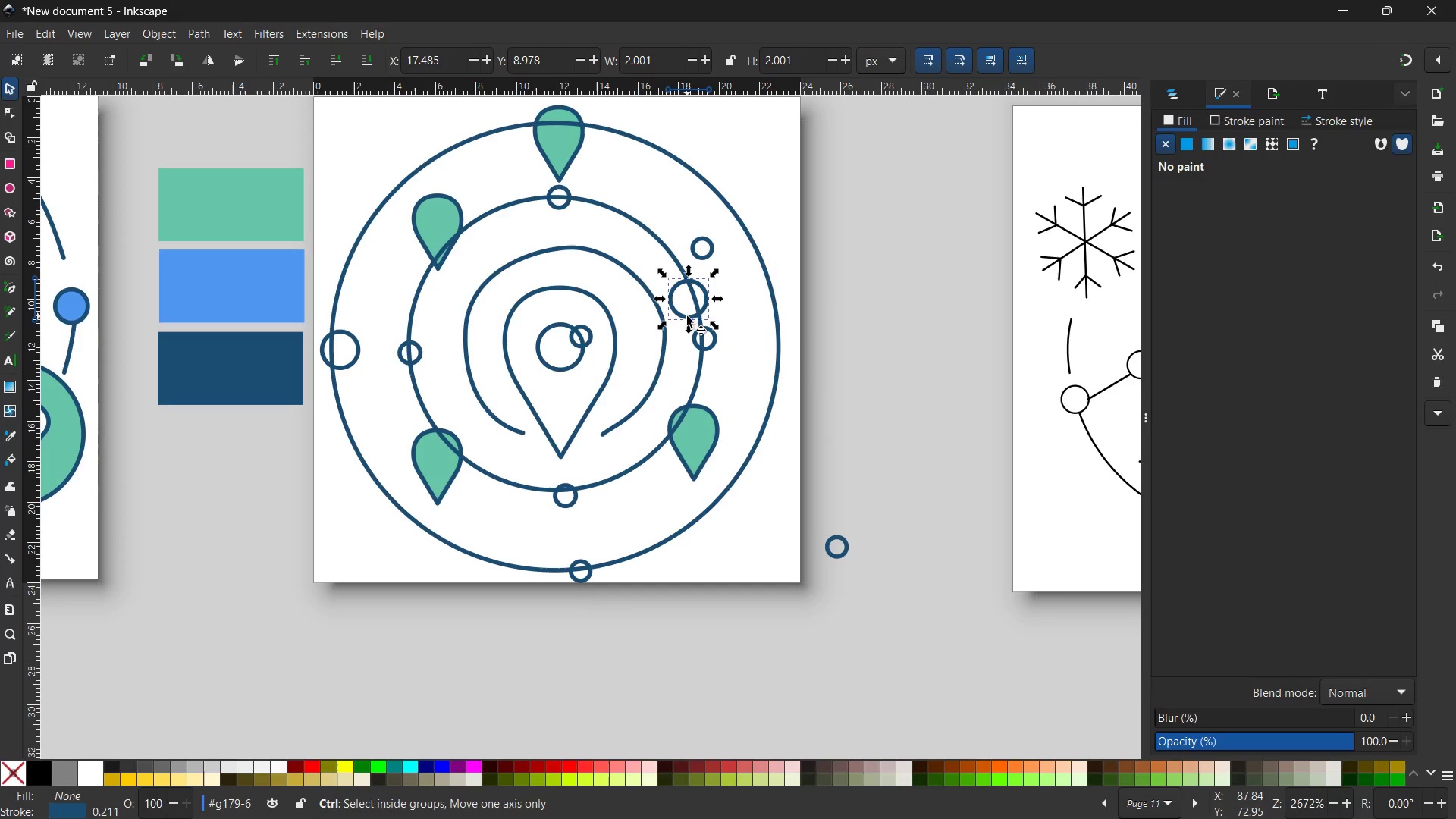 
key(Control+Z)
 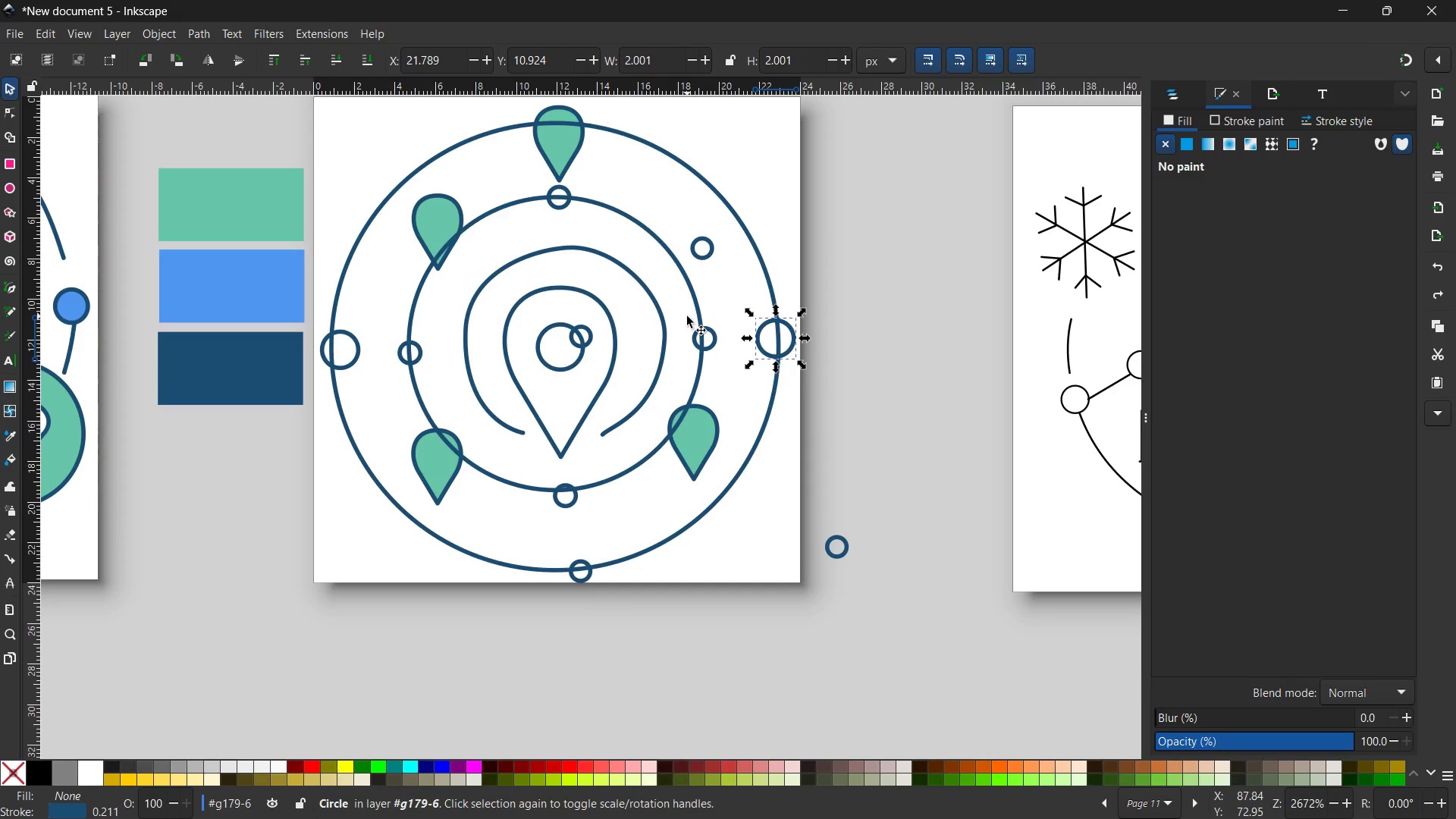 
key(Control+Z)
 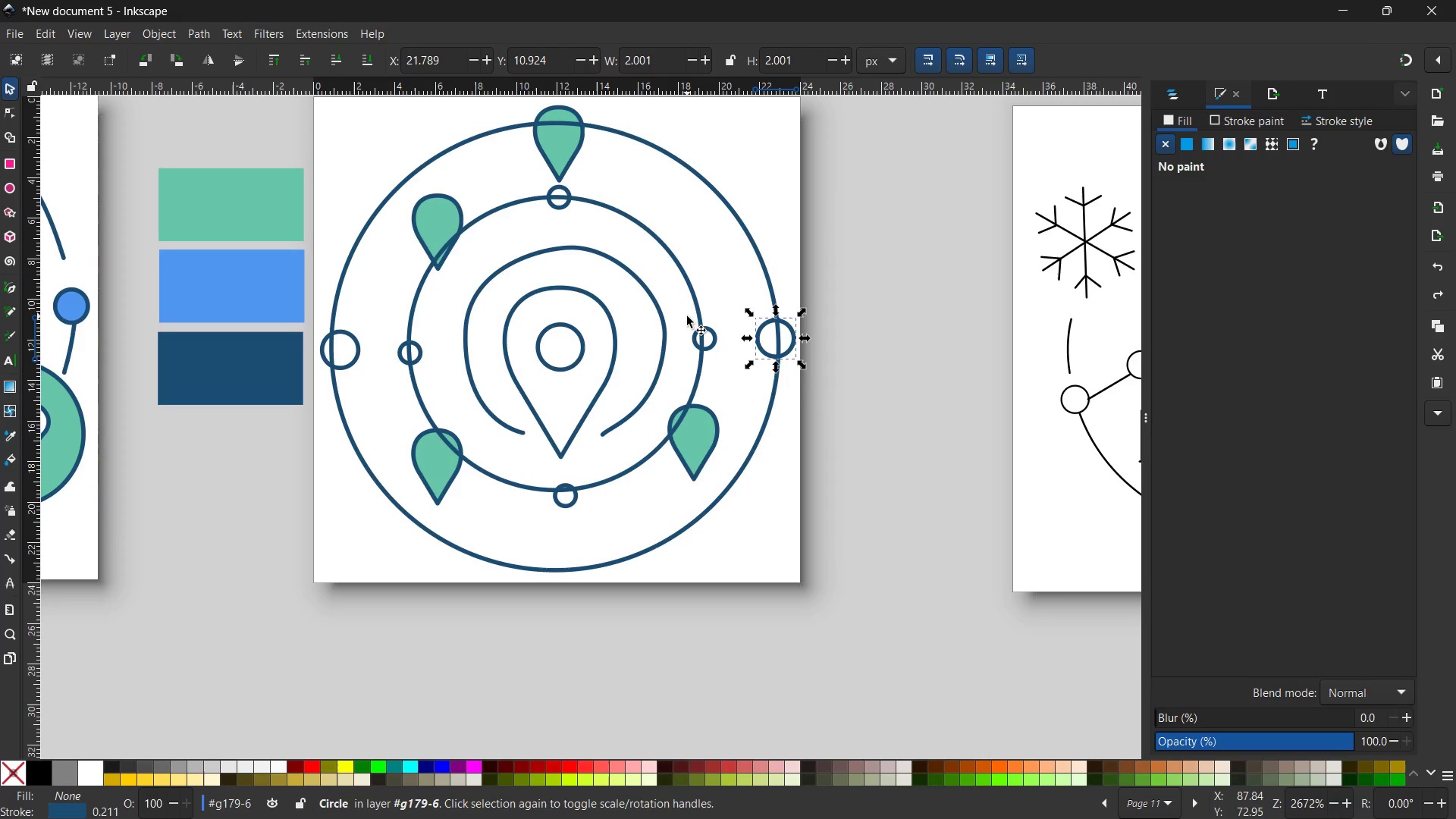 
key(Control+V)
 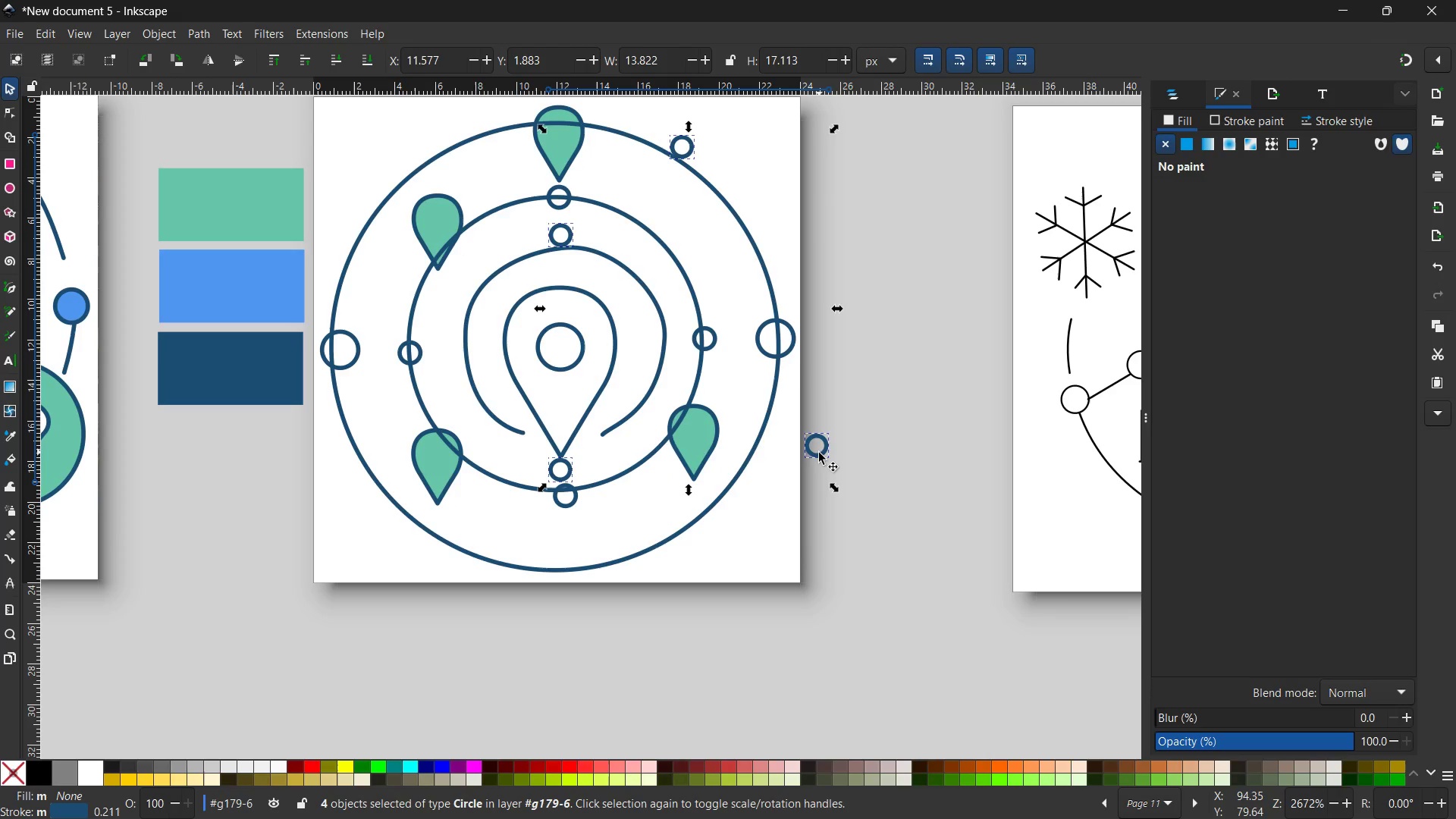 
left_click_drag(start_coordinate=[820, 453], to_coordinate=[691, 438])
 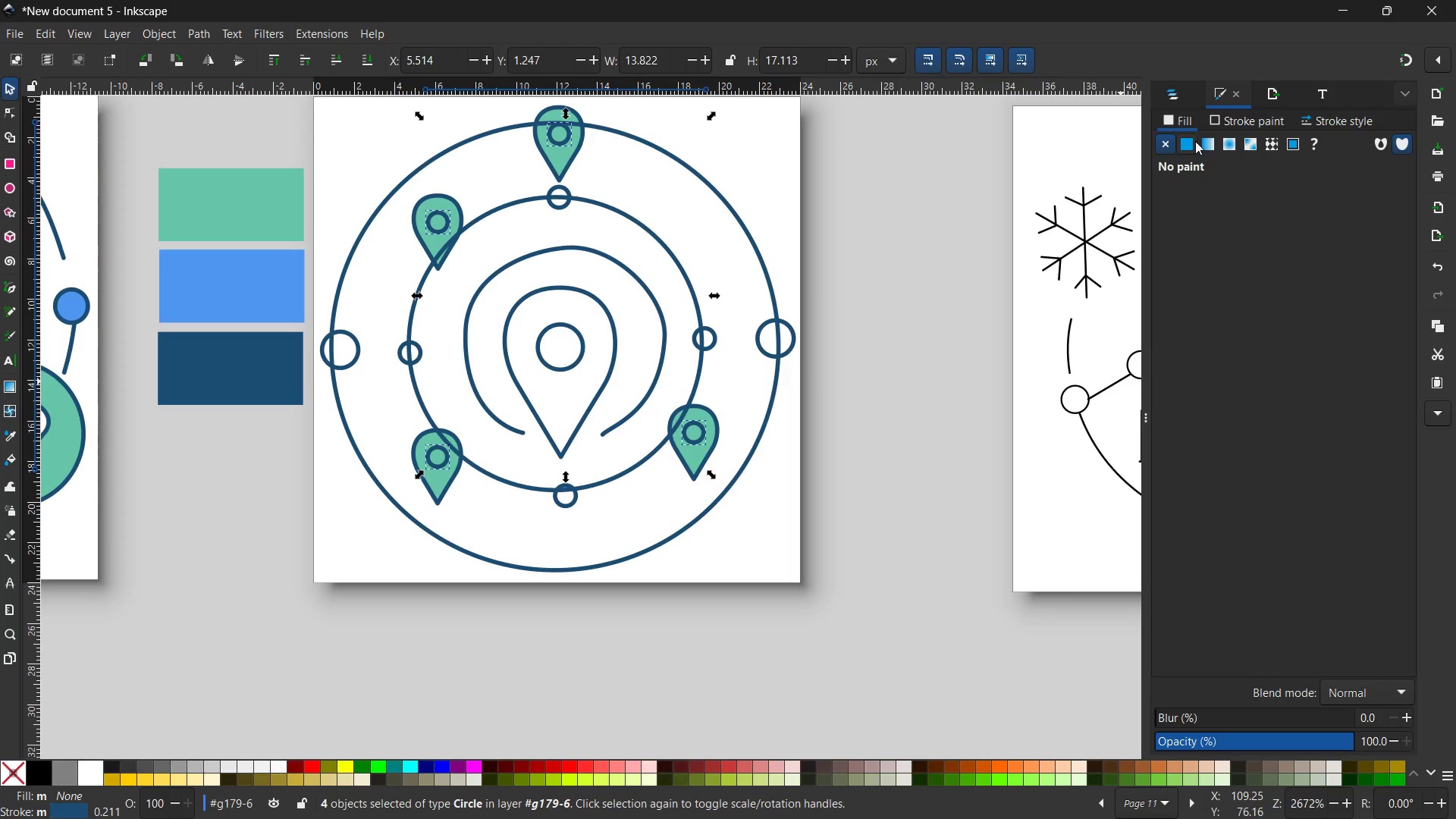 
left_click([1191, 141])
 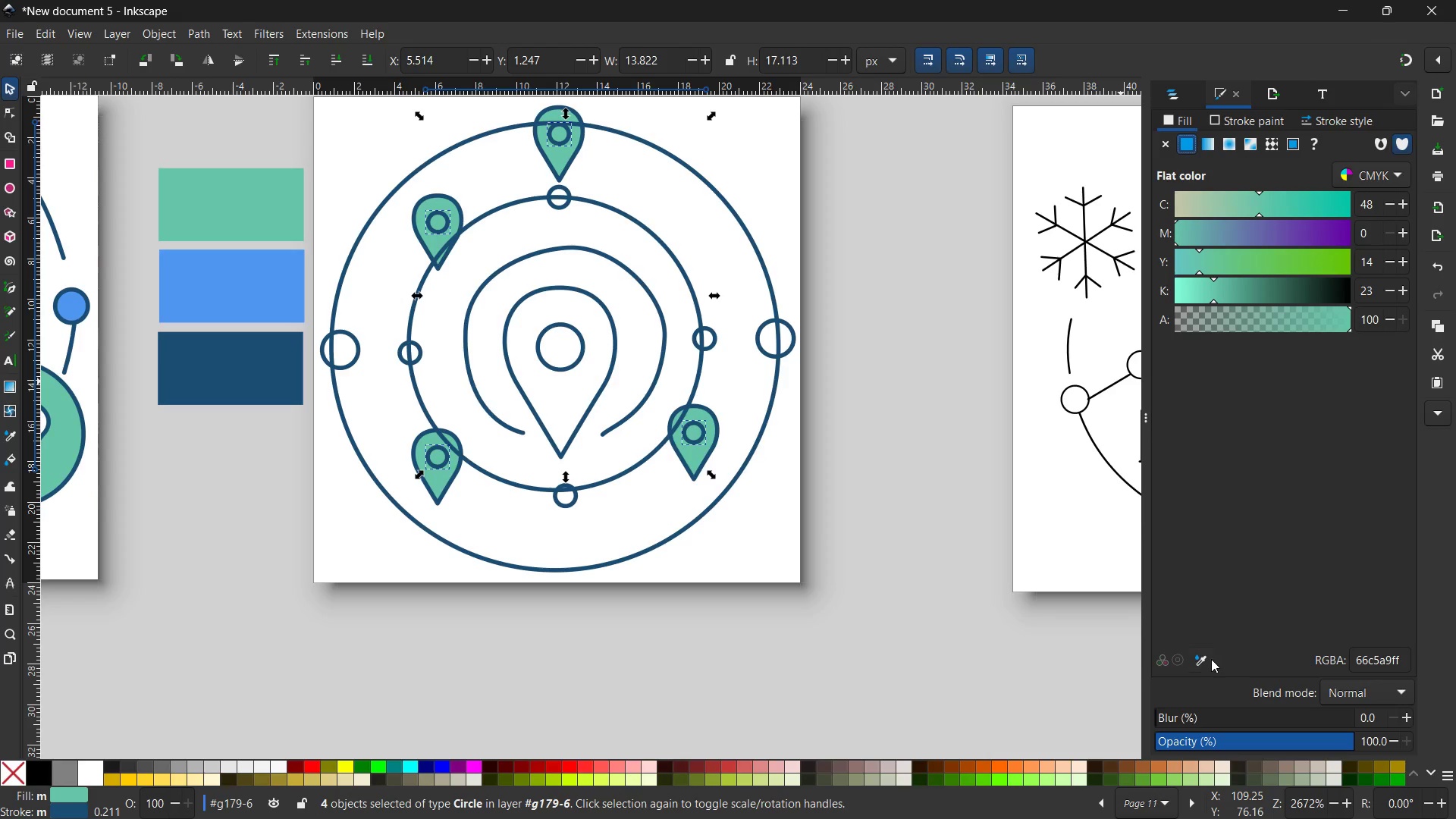 
left_click([1202, 660])
 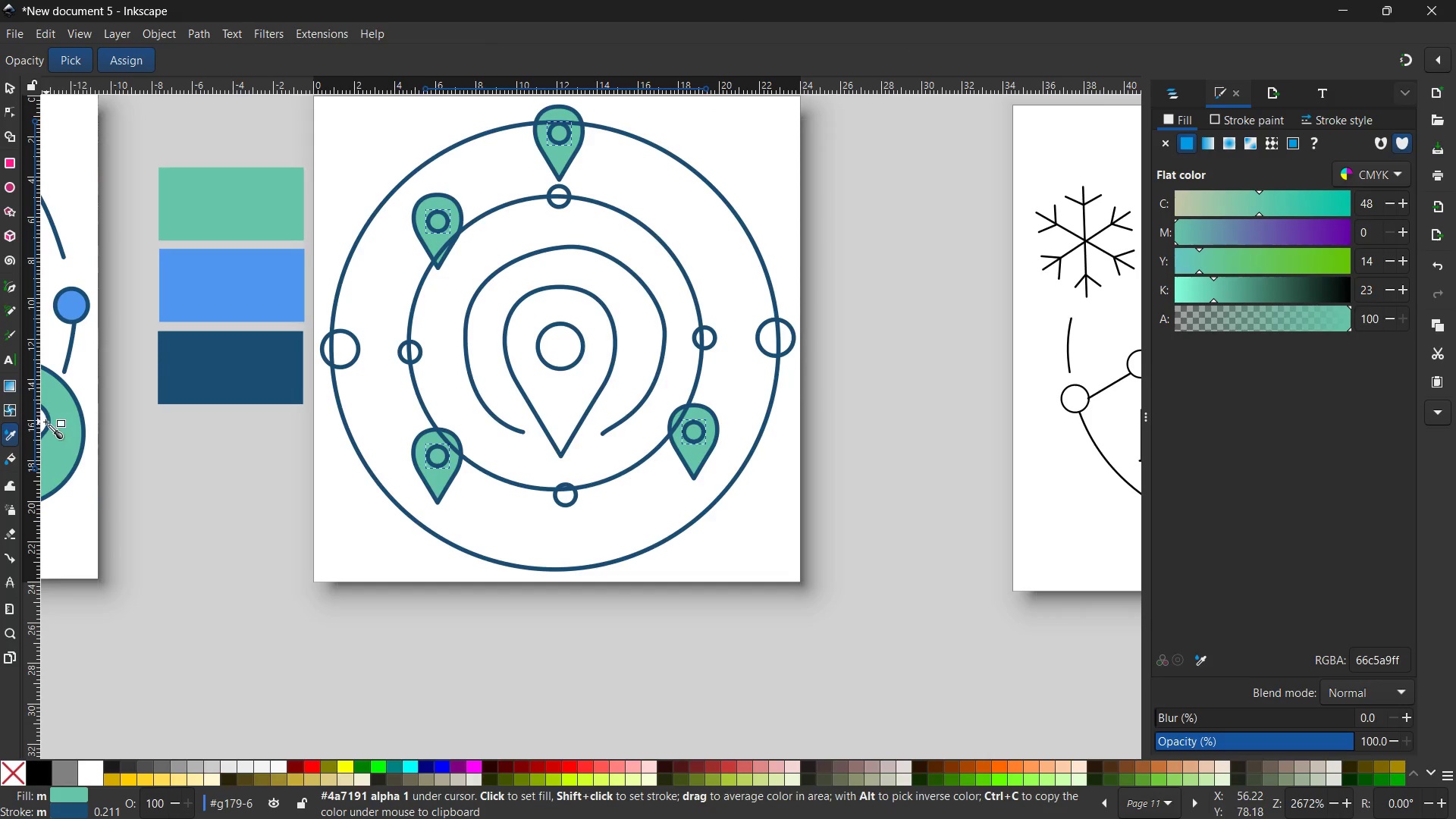 
left_click([43, 422])
 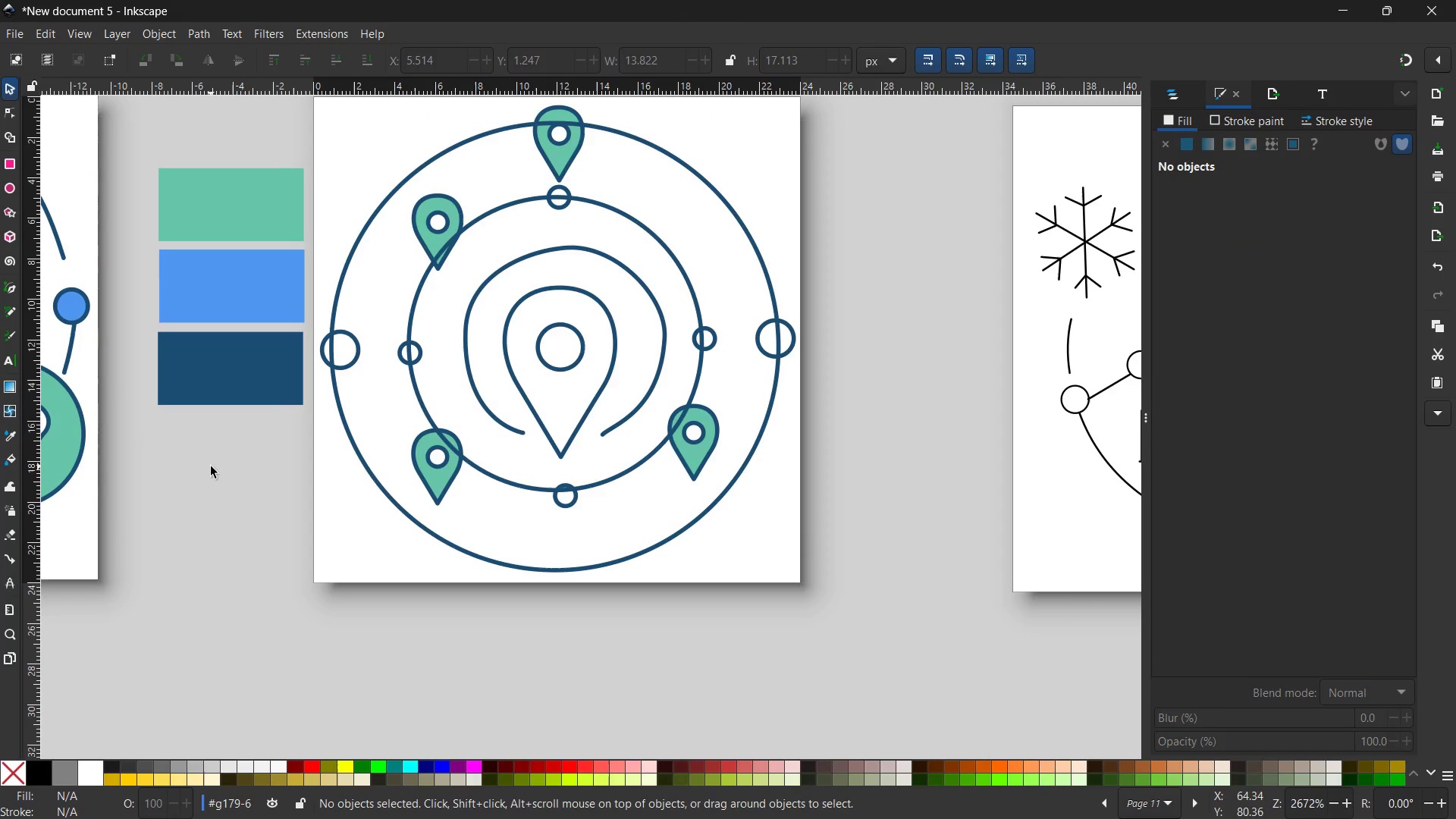 
wait(5.58)
 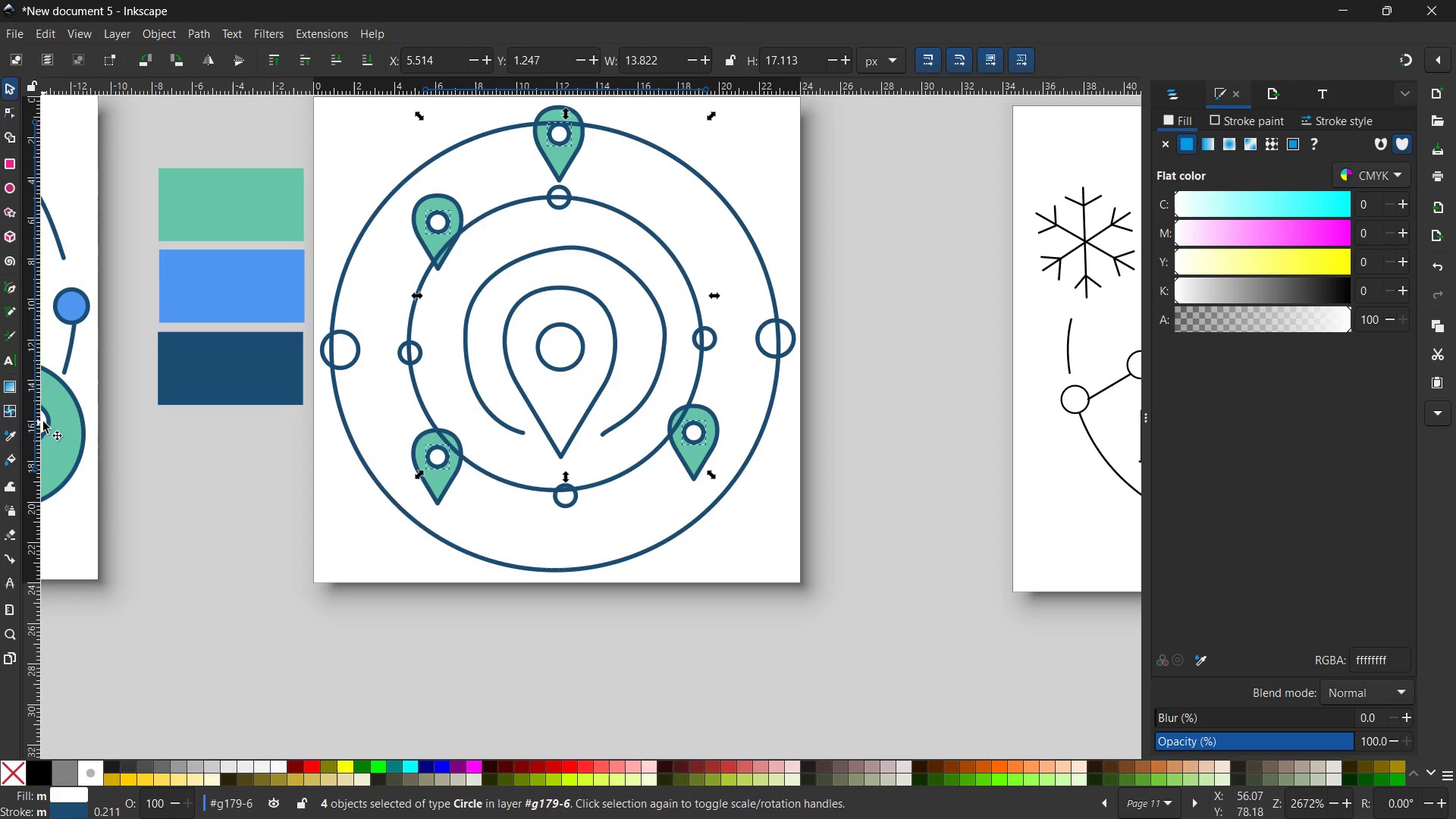 
left_click([414, 521])
 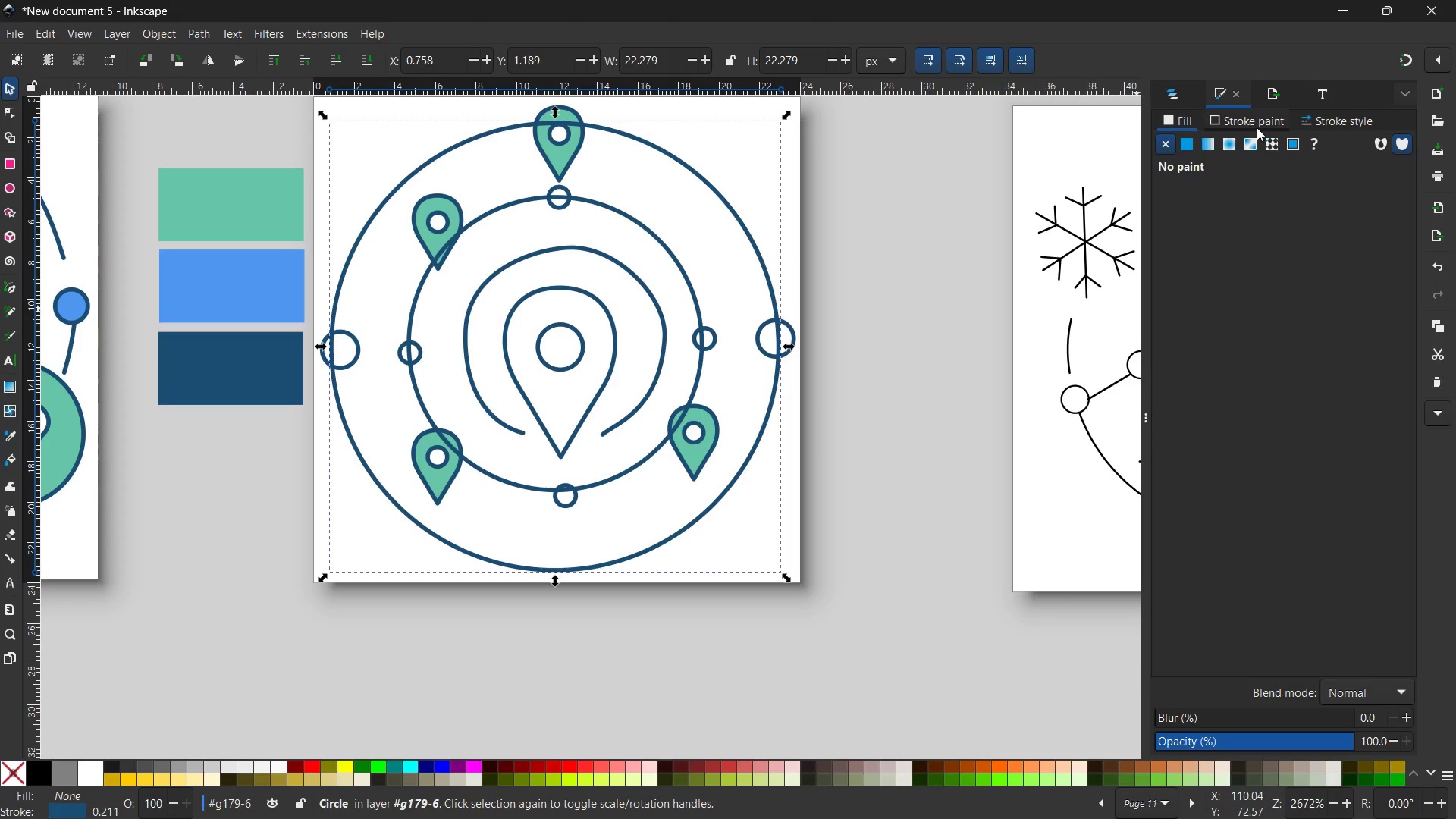 
left_click([1324, 124])
 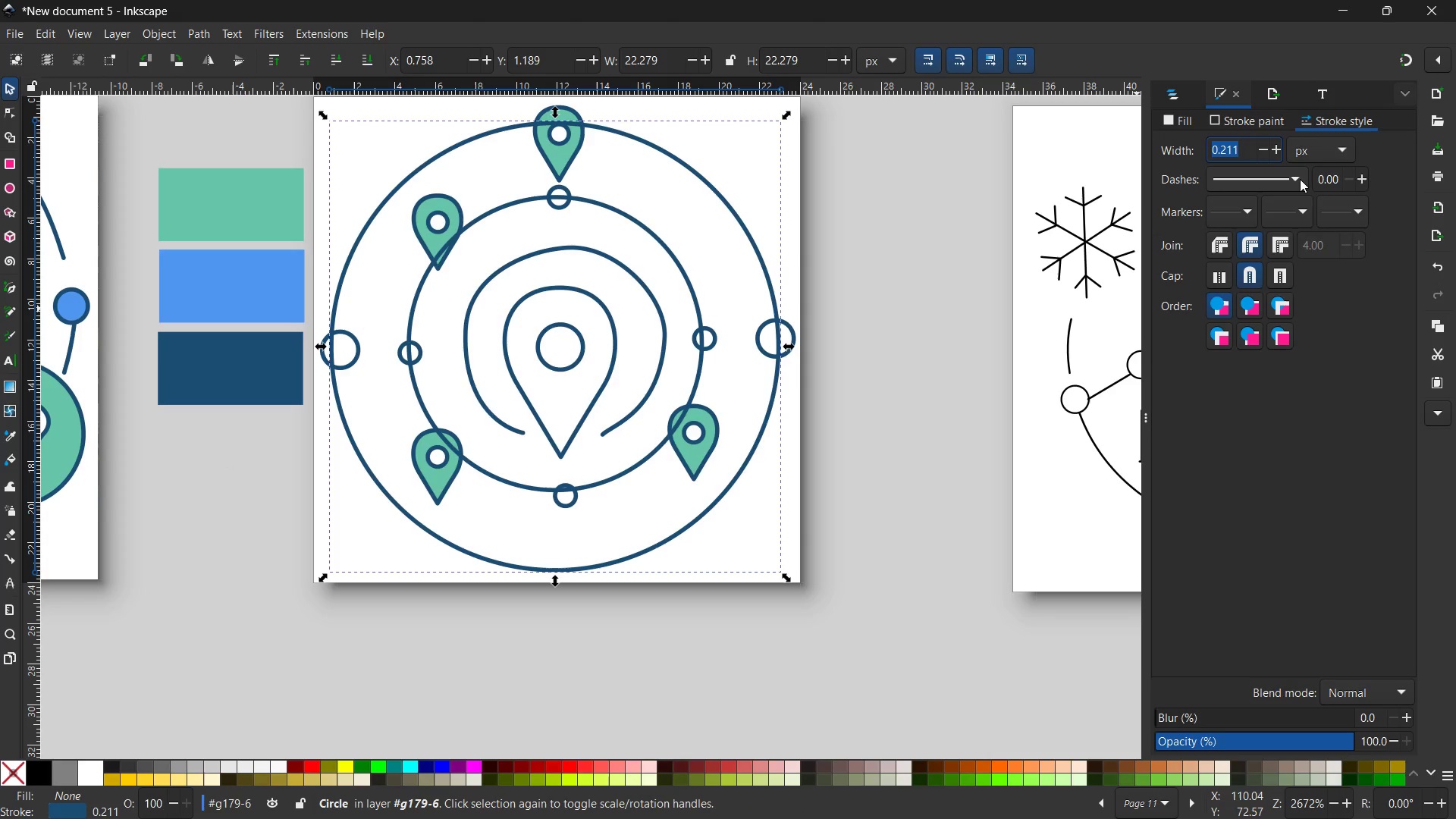 
left_click([1298, 179])
 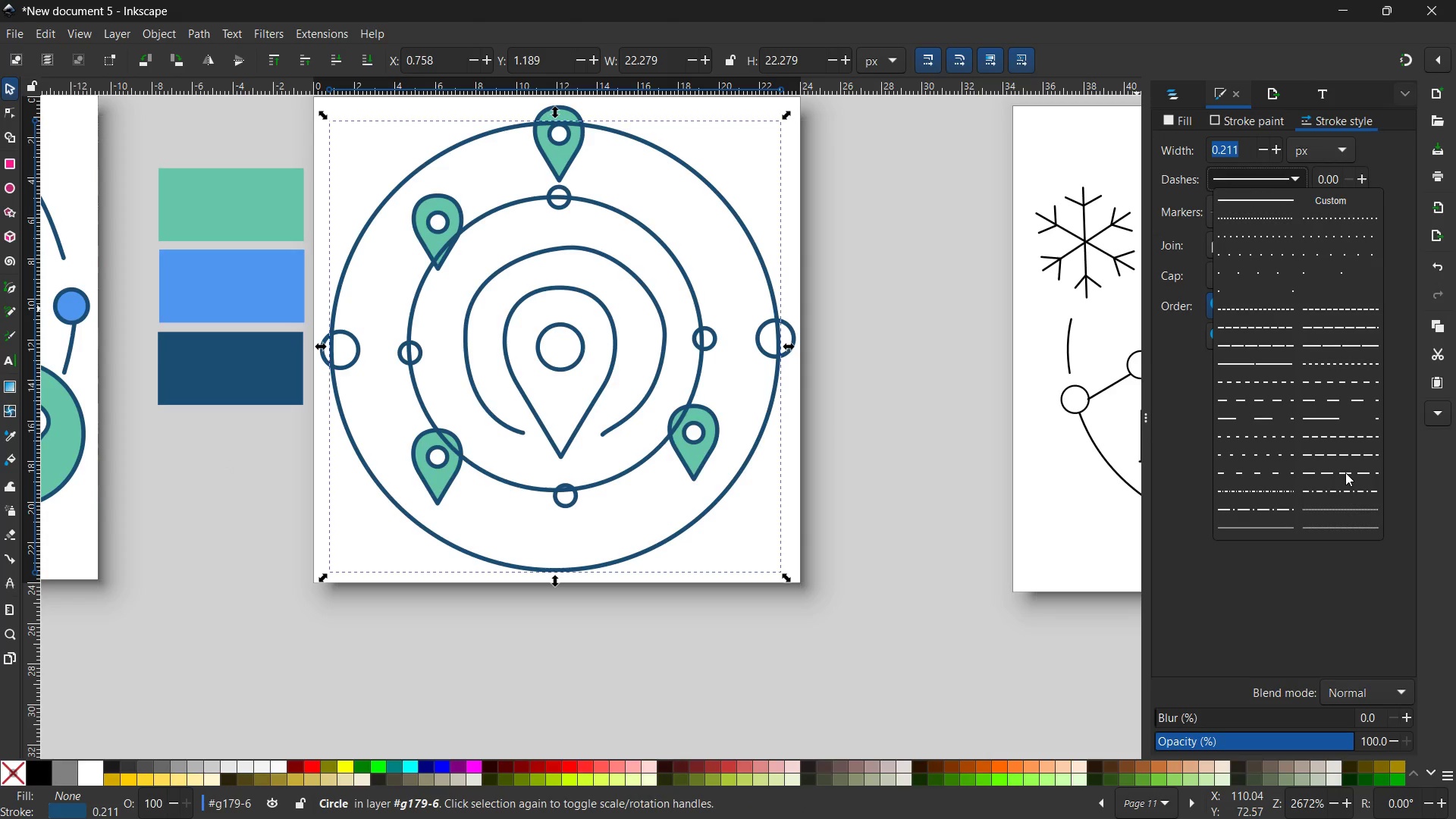 
left_click([1341, 473])
 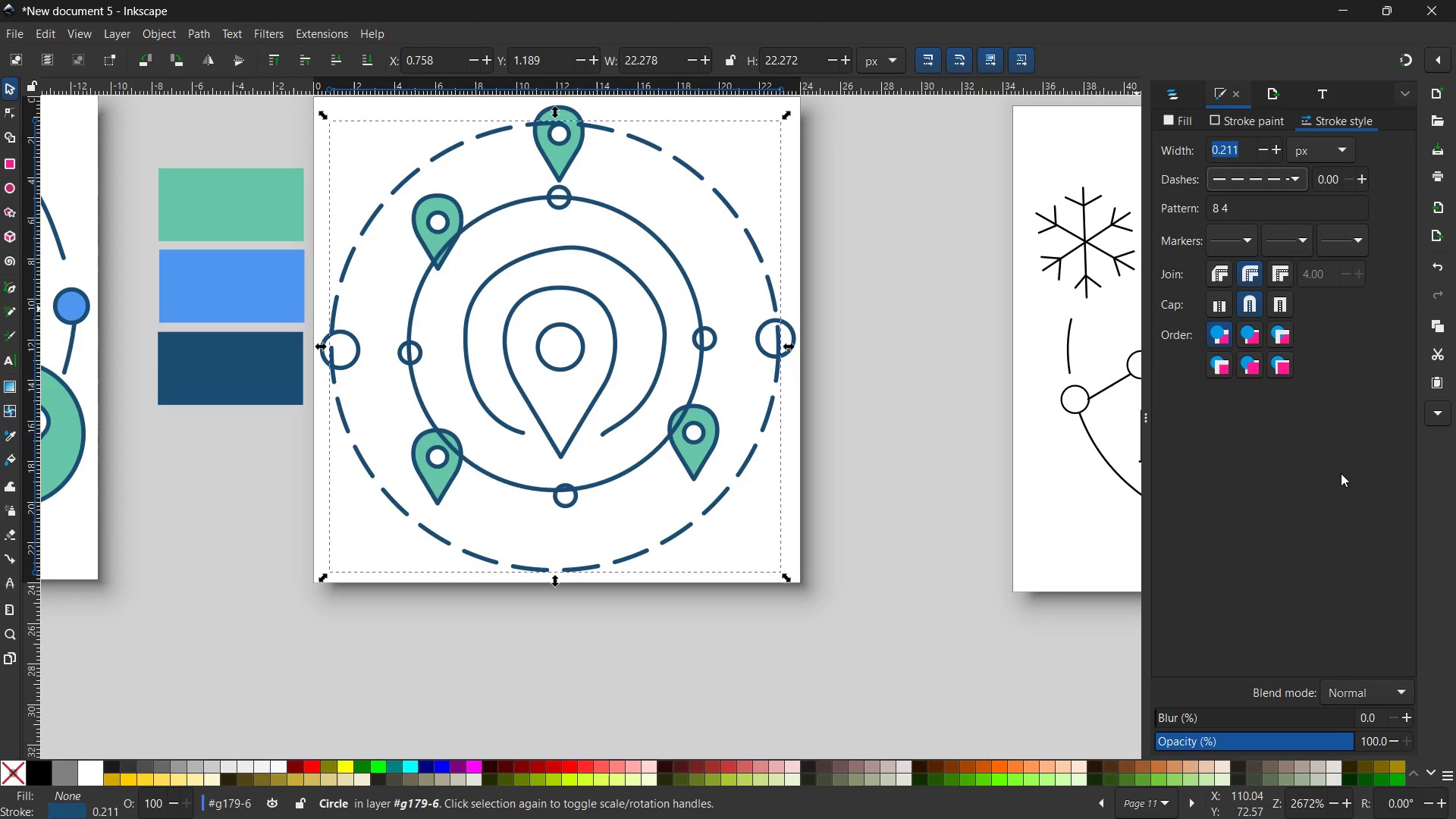 
wait(9.22)
 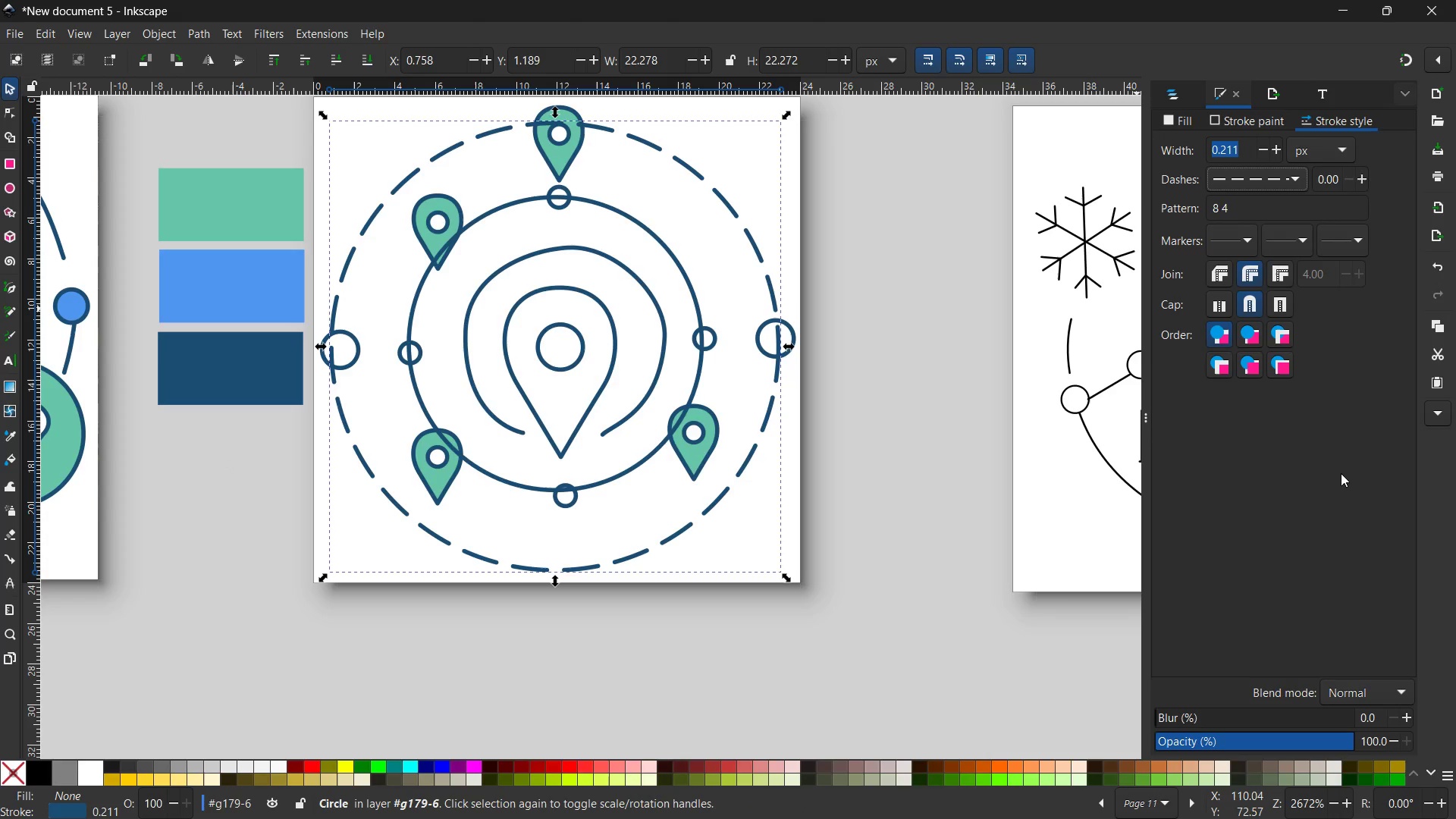 
left_click([348, 359])
 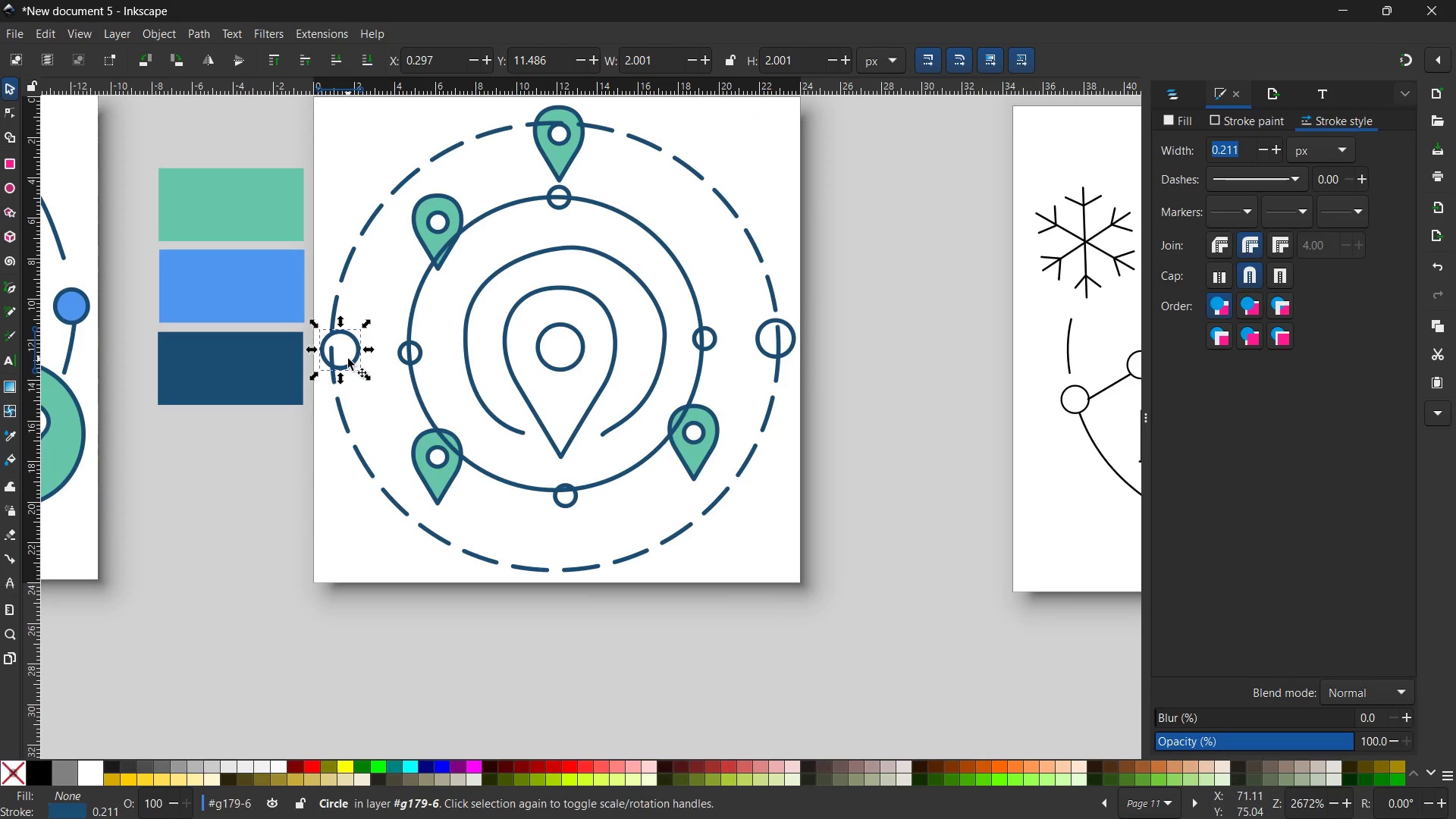 
hold_key(key=ShiftLeft, duration=1.14)
 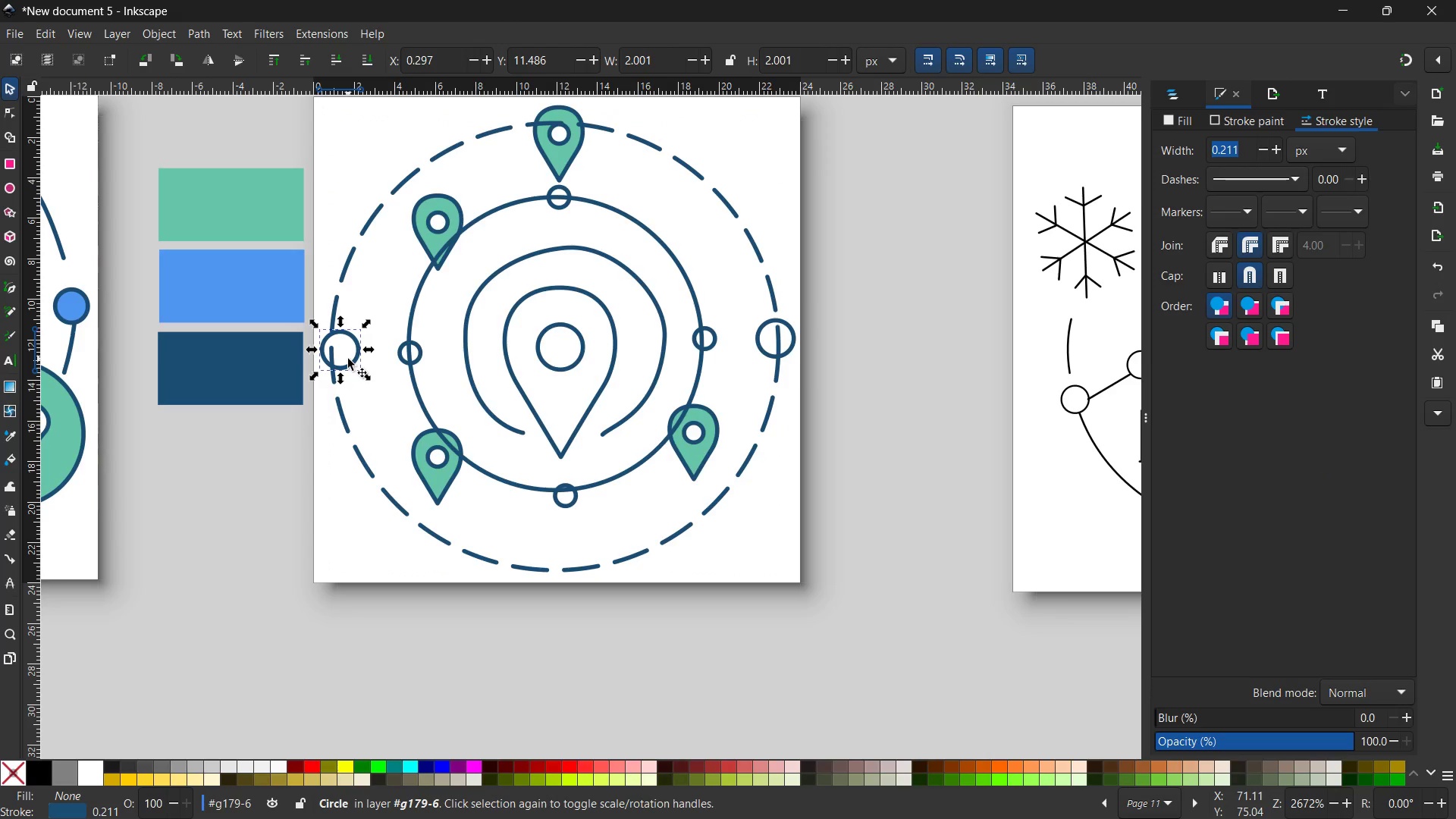 
wait(6.12)
 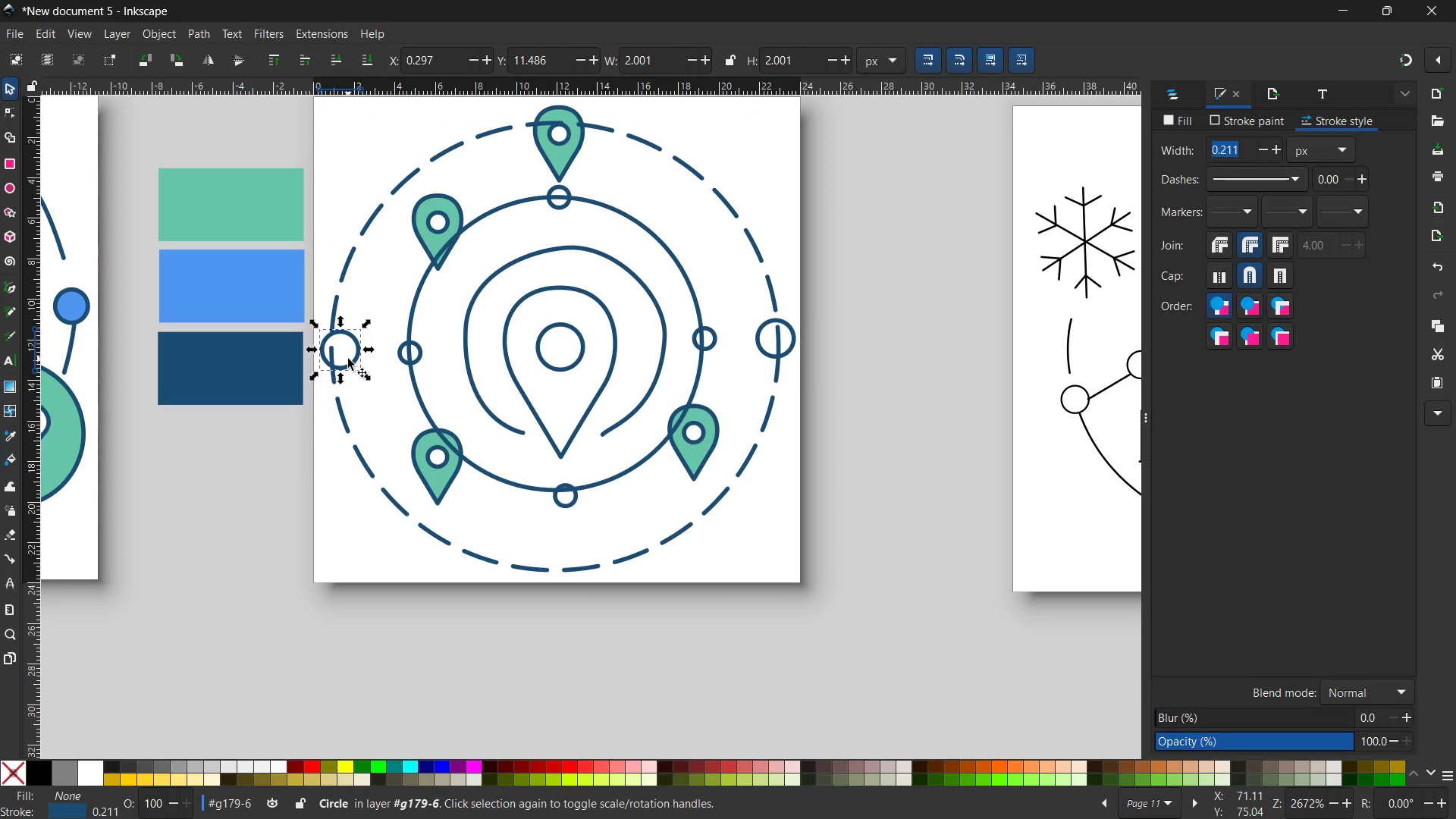 
hold_key(key=ShiftLeft, duration=3.88)
left_click([795, 341])
 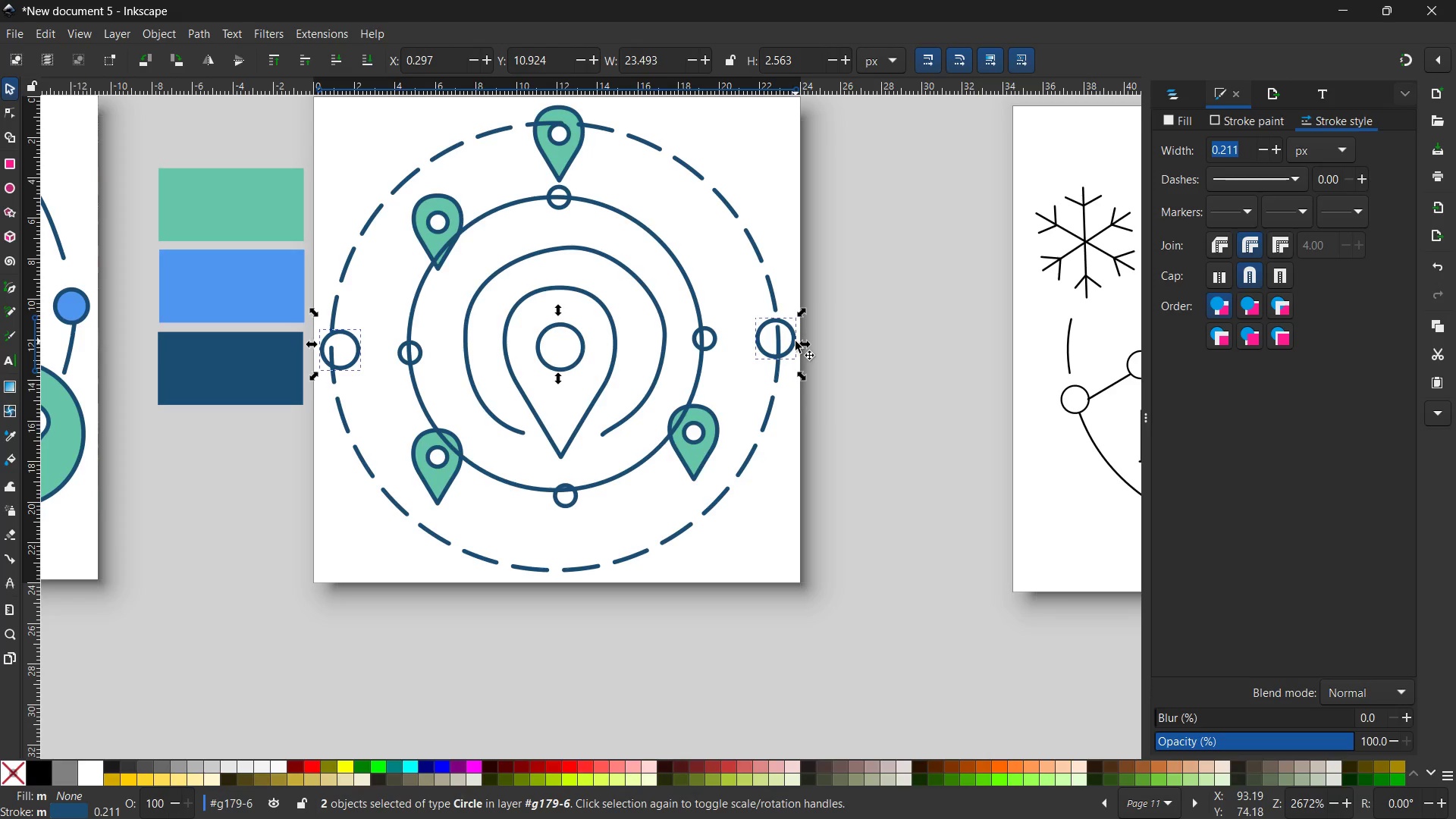 
key(Control+X)
 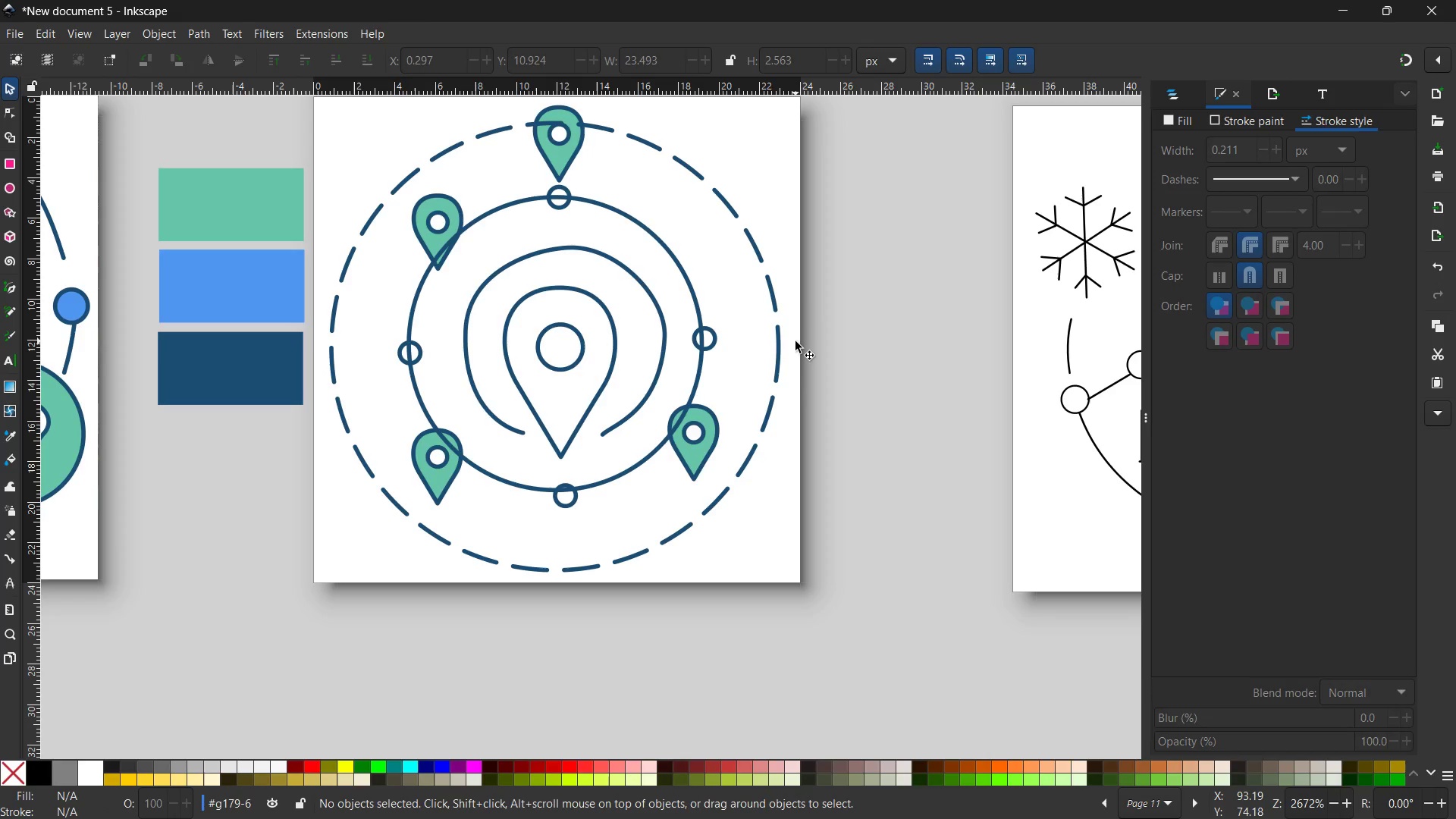 
key(Control+V)
 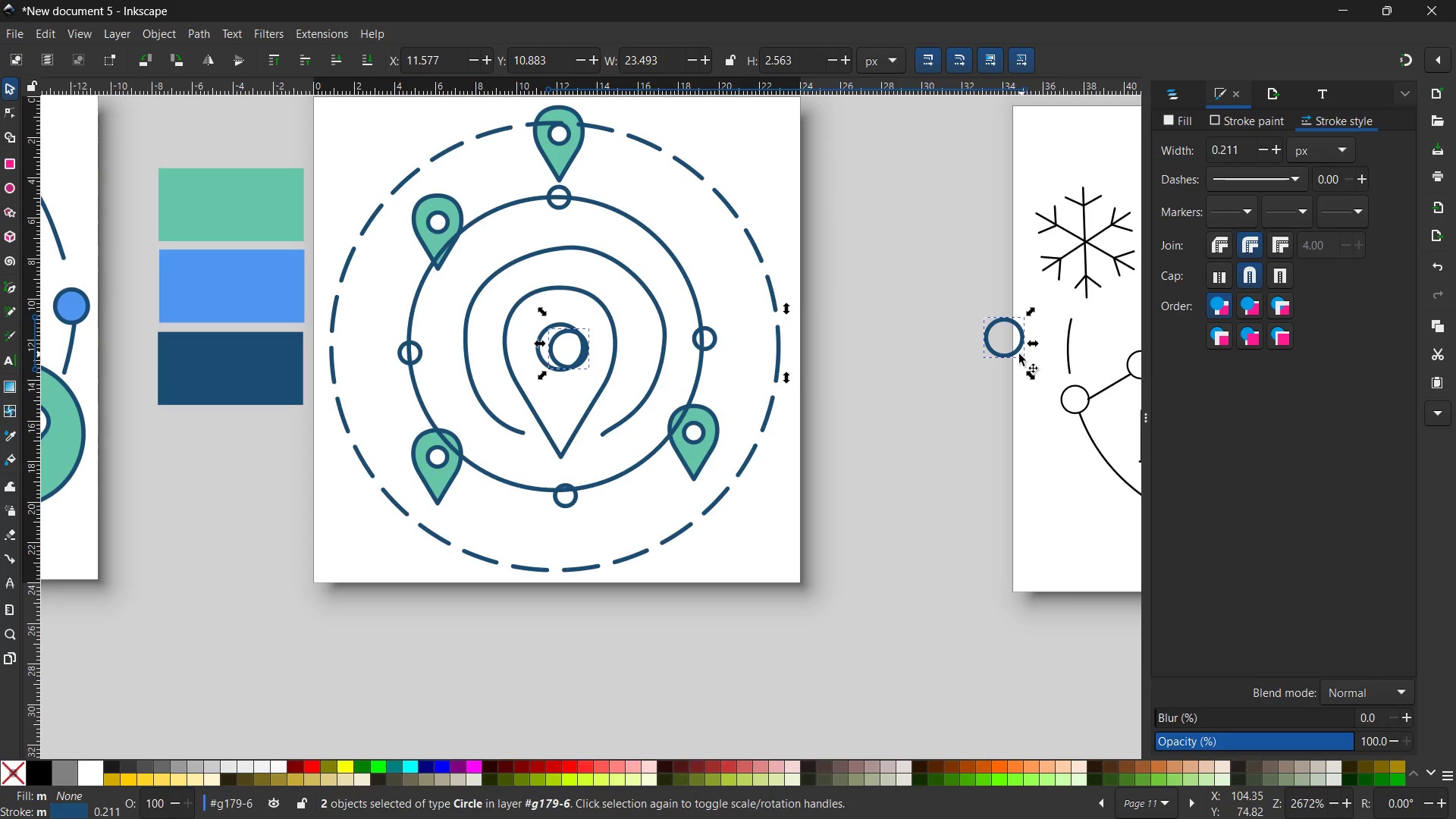 
left_click_drag(start_coordinate=[1016, 354], to_coordinate=[783, 339])
 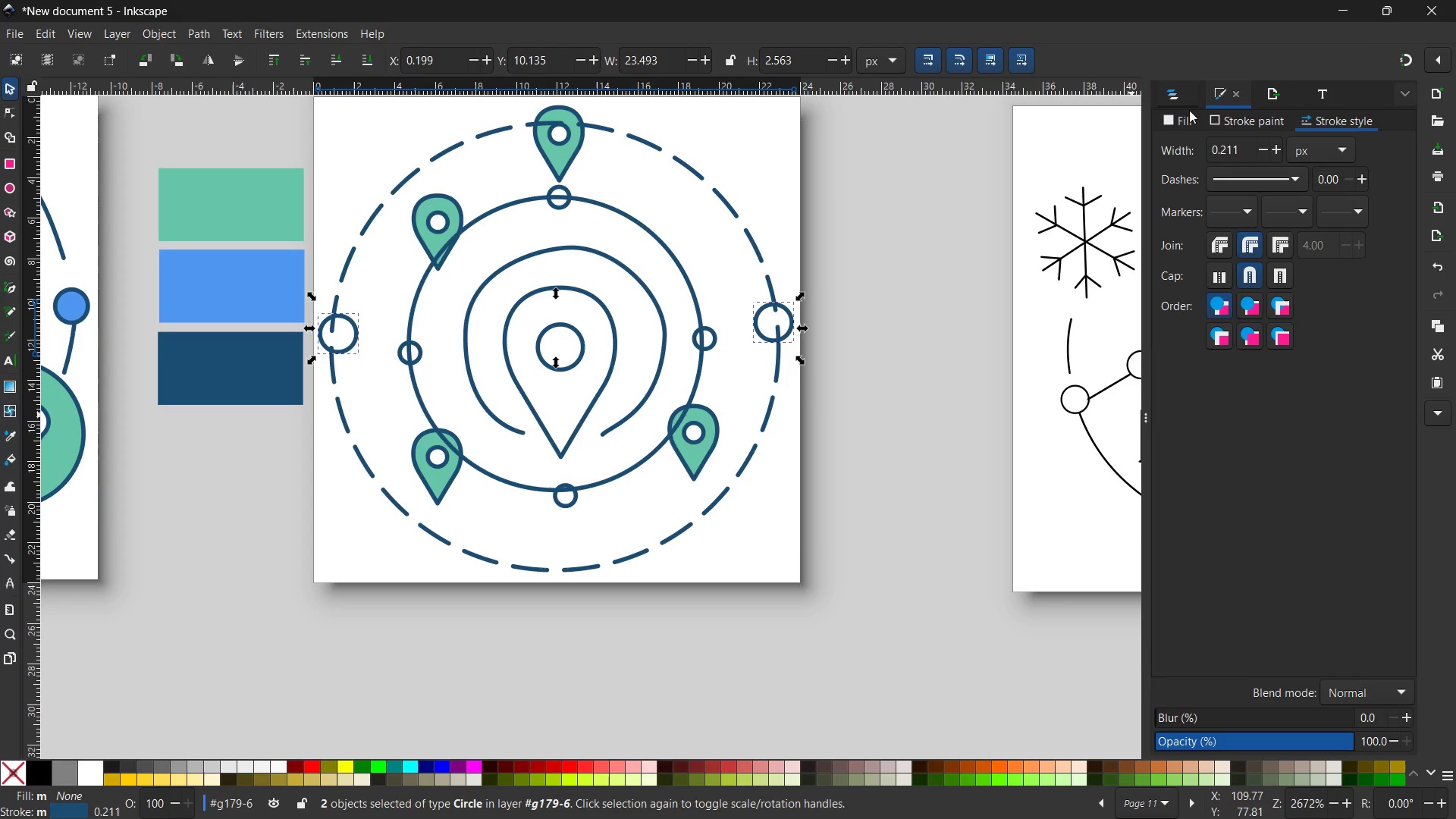 
left_click([1178, 117])
 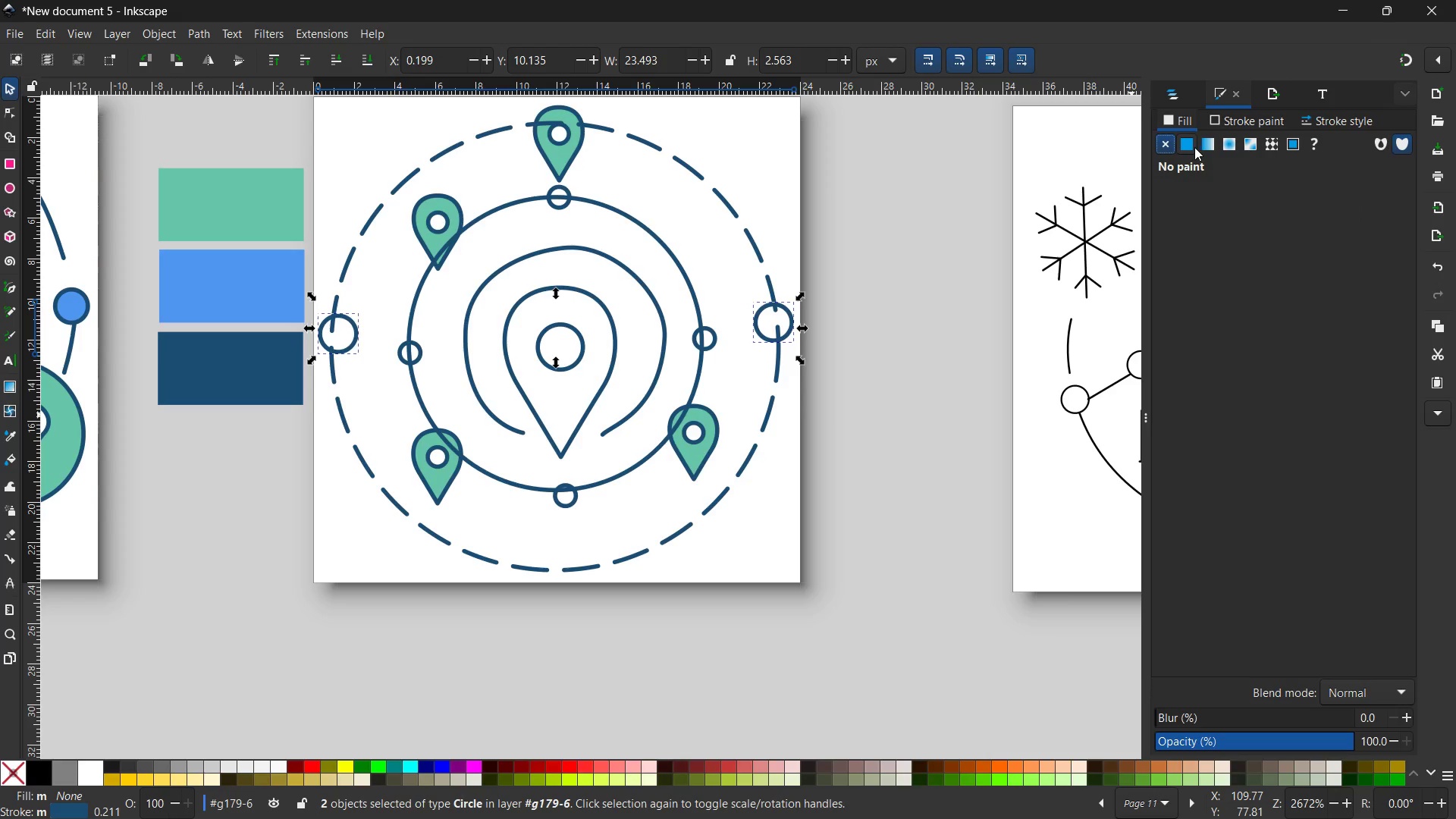 
left_click([1194, 147])
 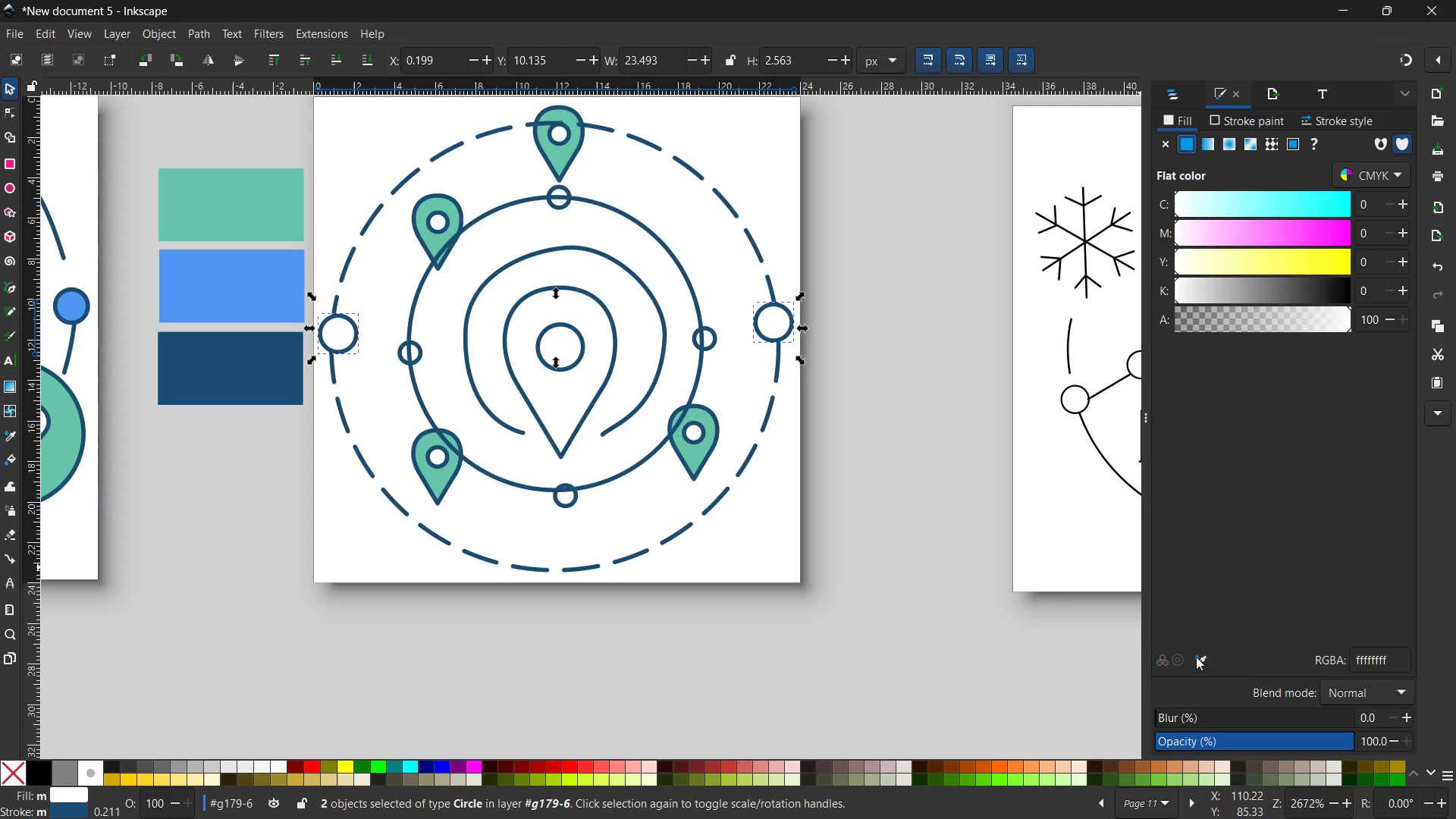 
left_click([1196, 657])
 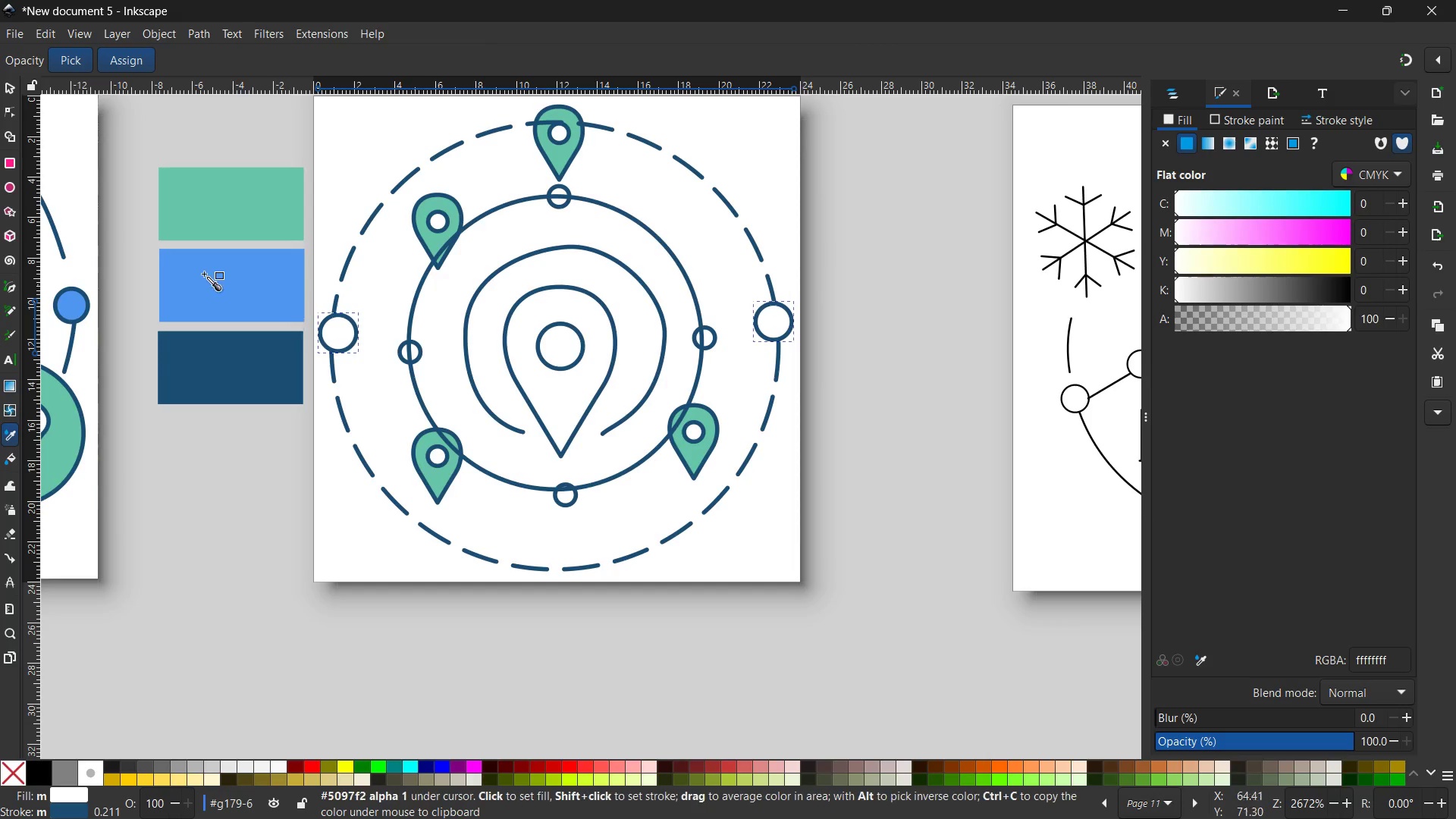 
left_click([203, 269])
 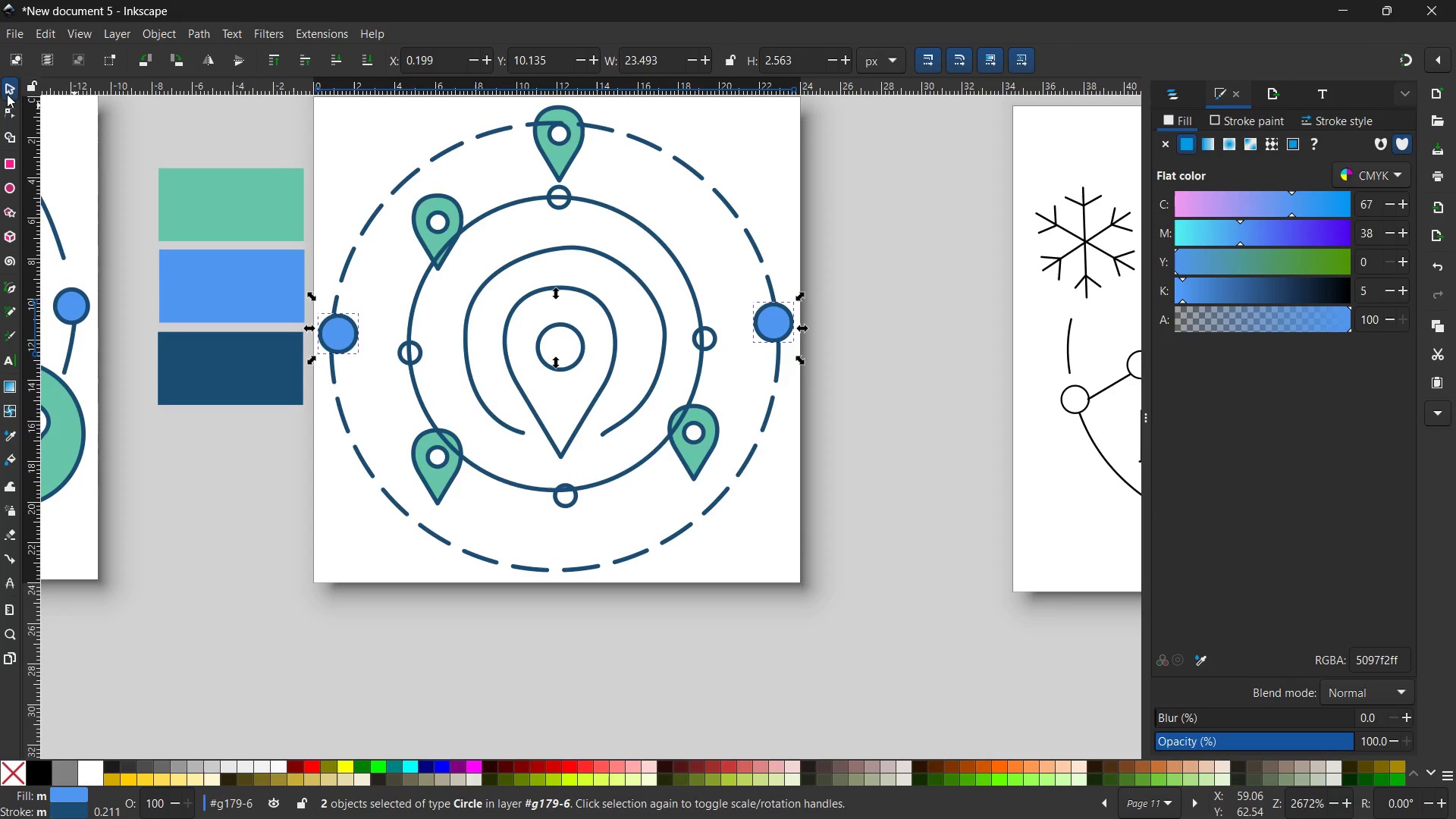 
left_click([8, 89])
 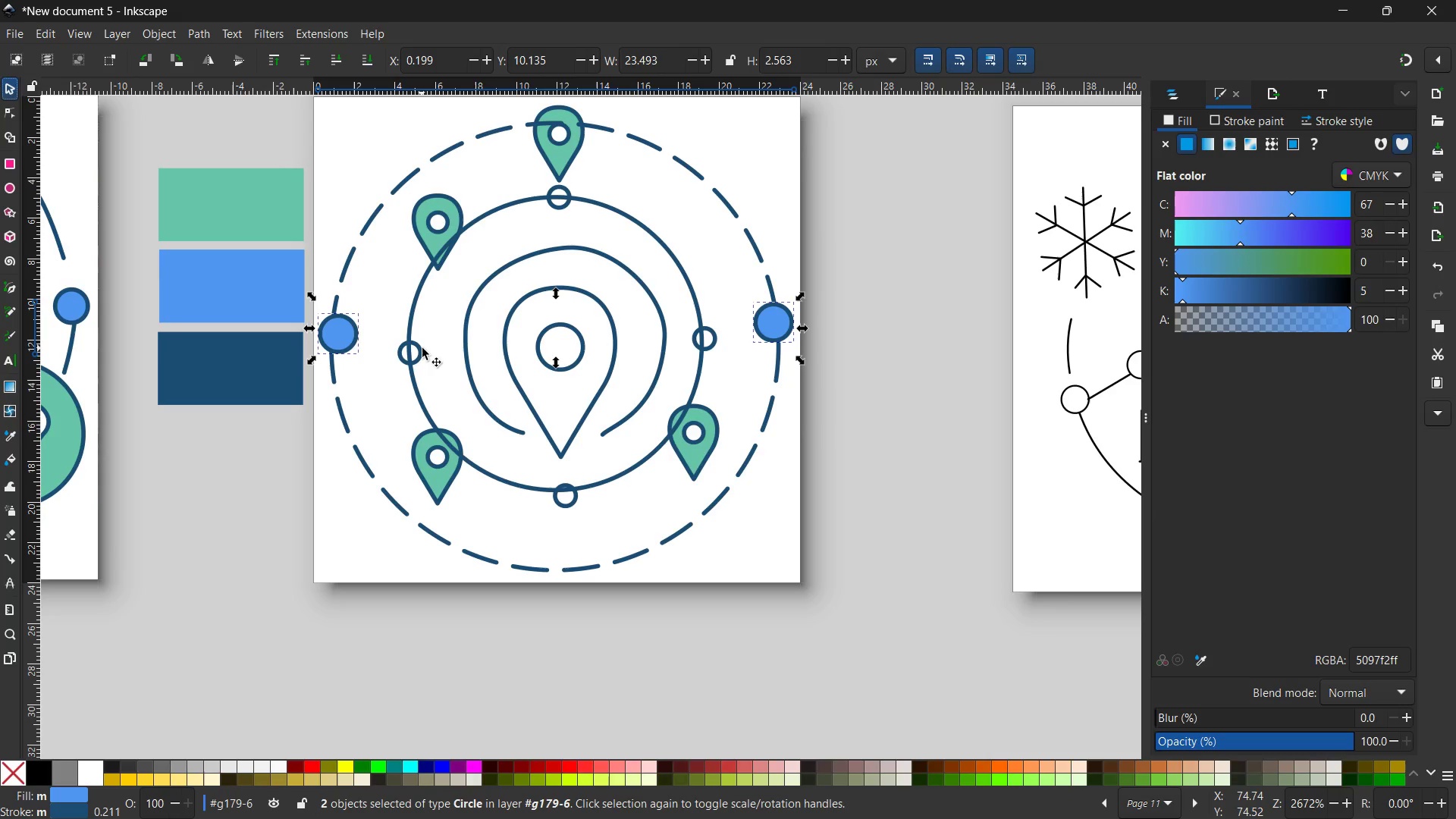 
left_click([422, 348])
 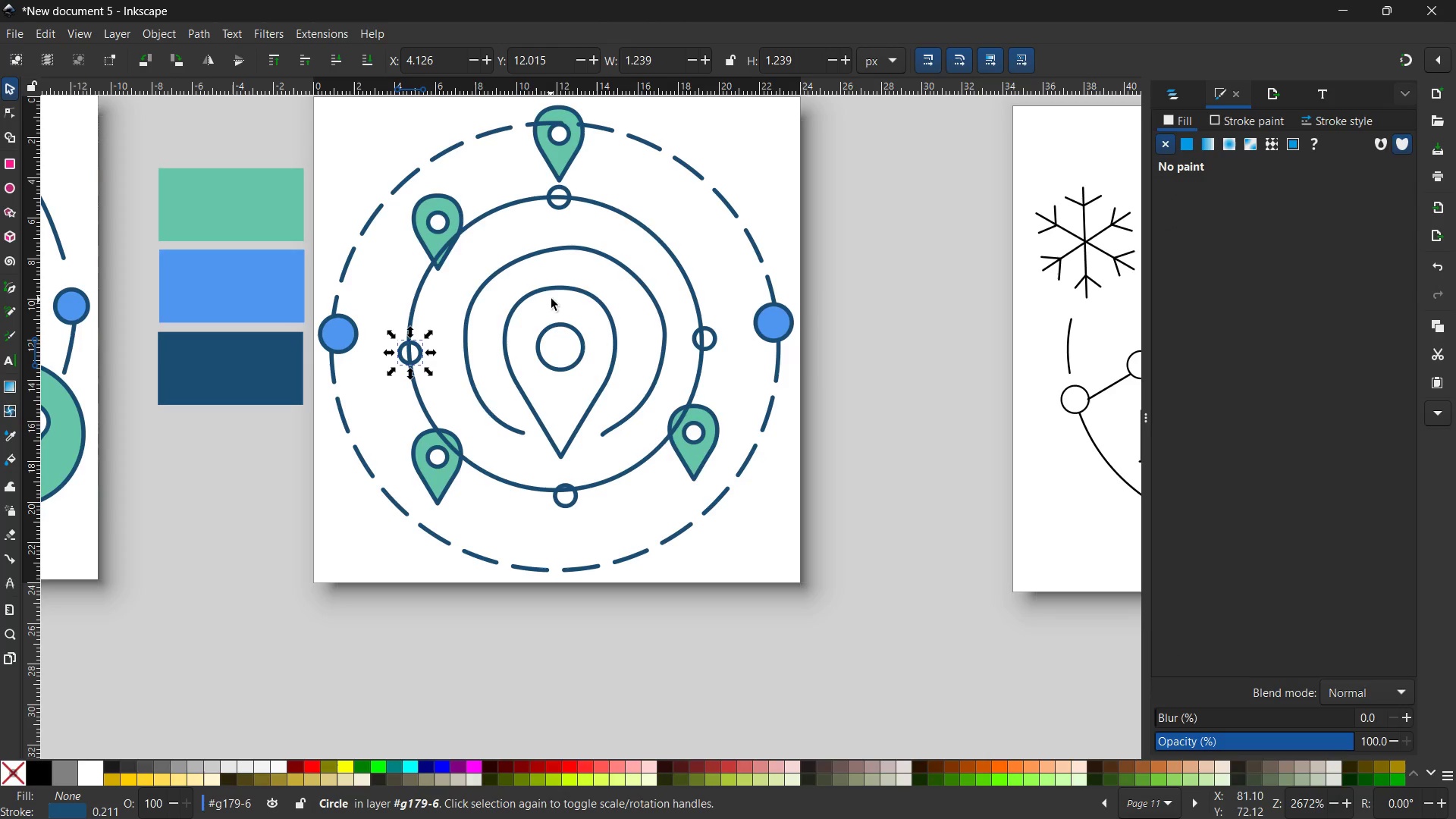 
hold_key(key=ShiftLeft, duration=3.91)
left_click([563, 206])
 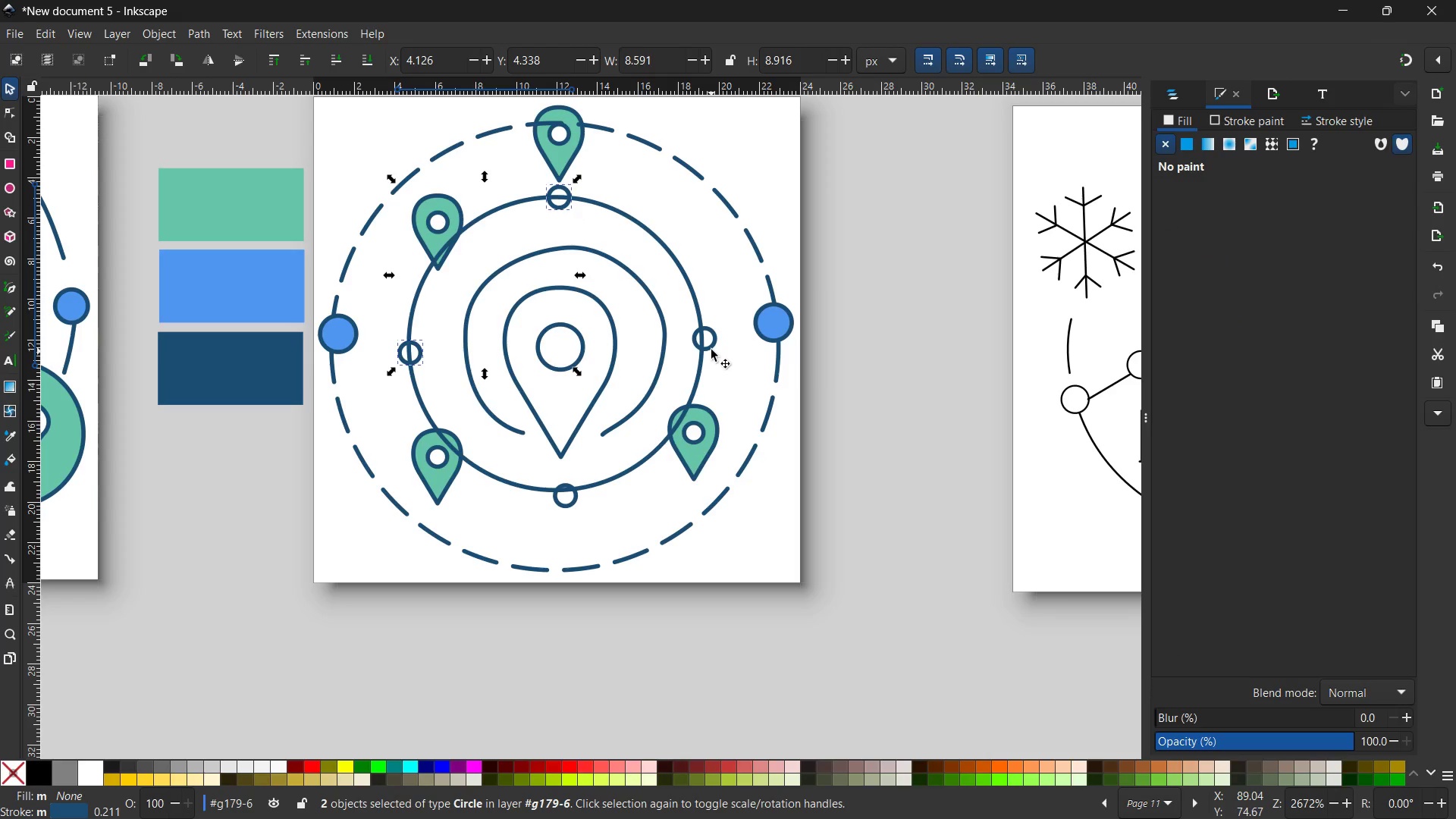 
left_click([711, 347])
 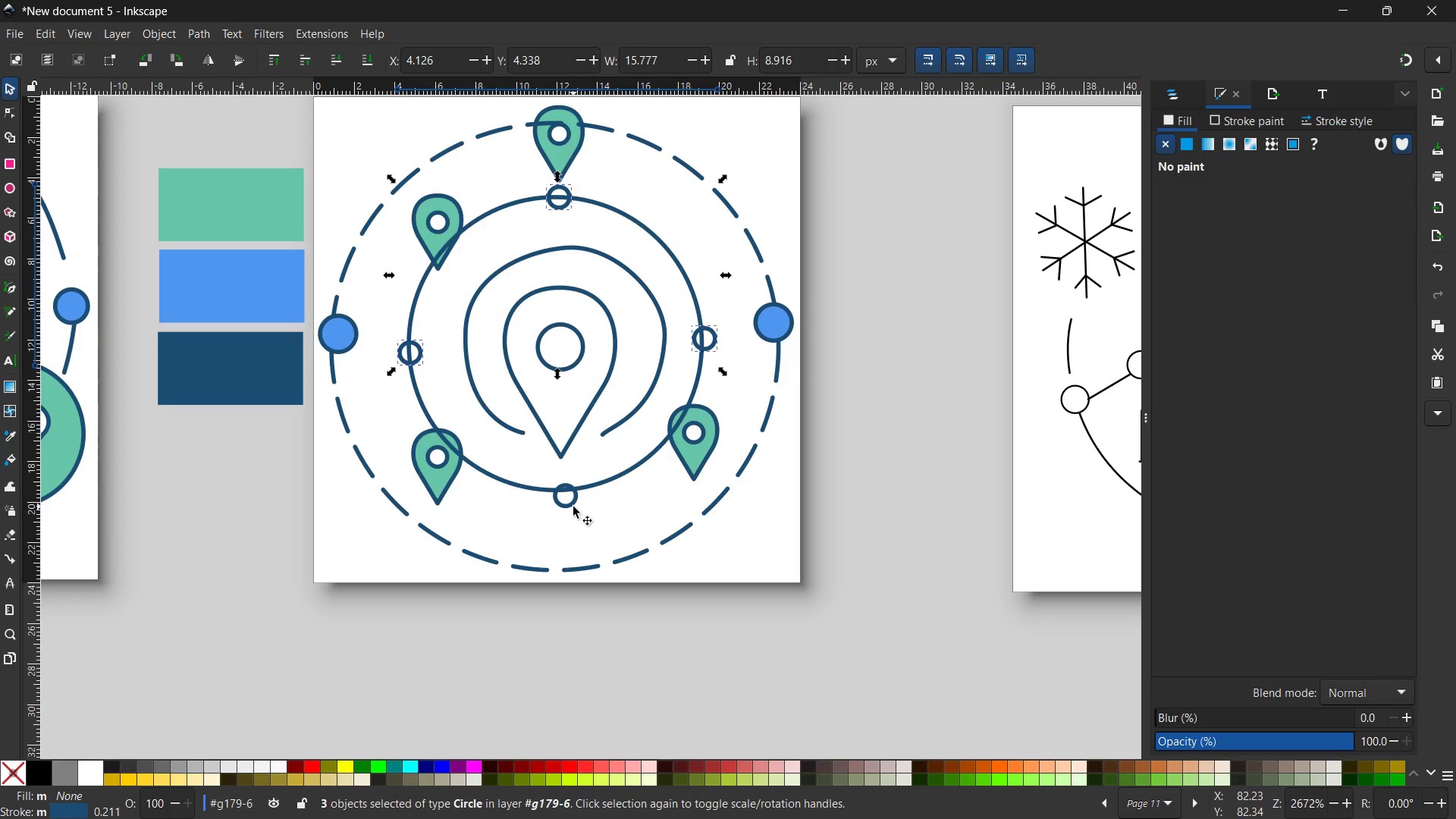 
left_click([573, 507])
 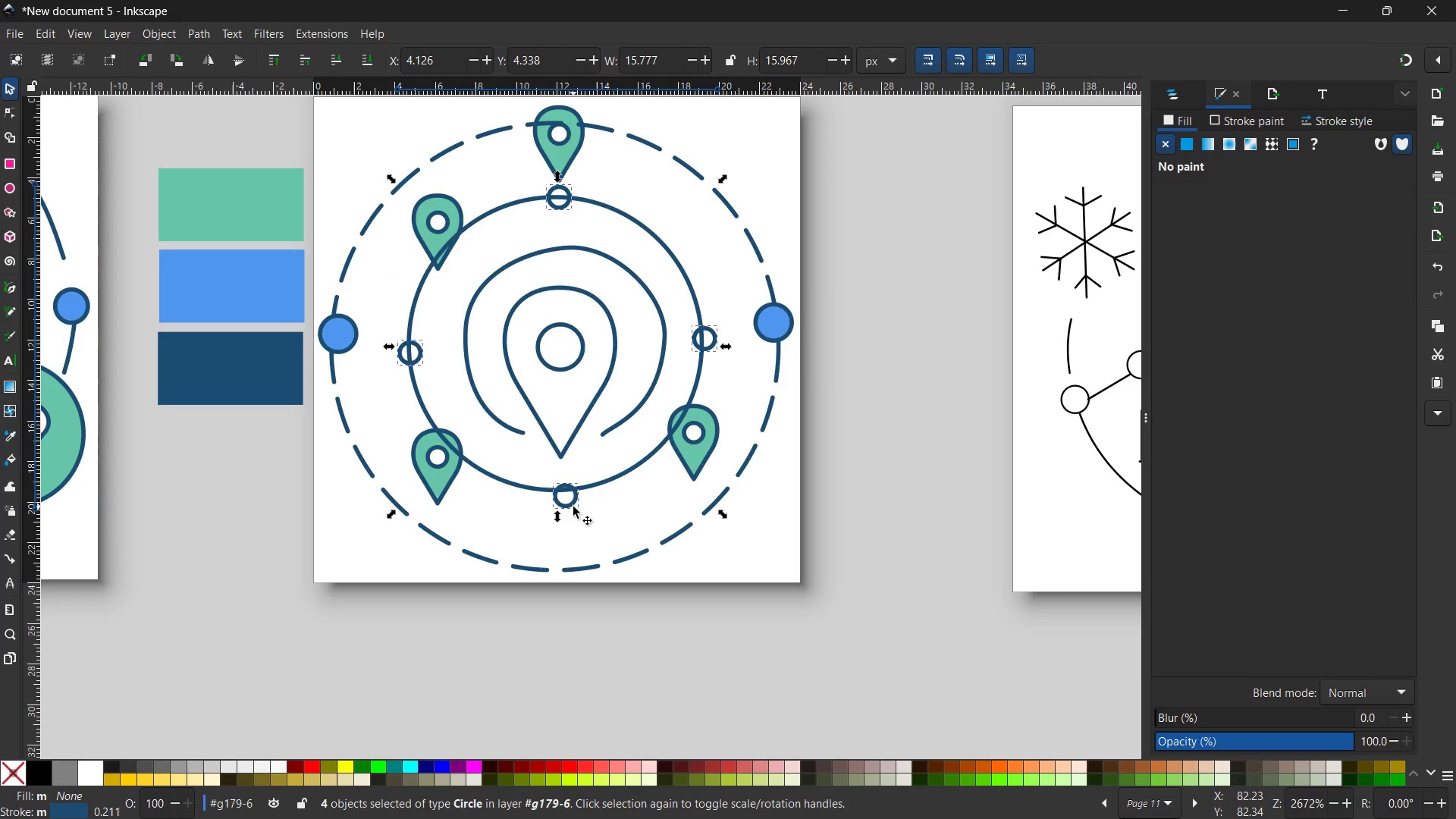 
key(Control+X)
 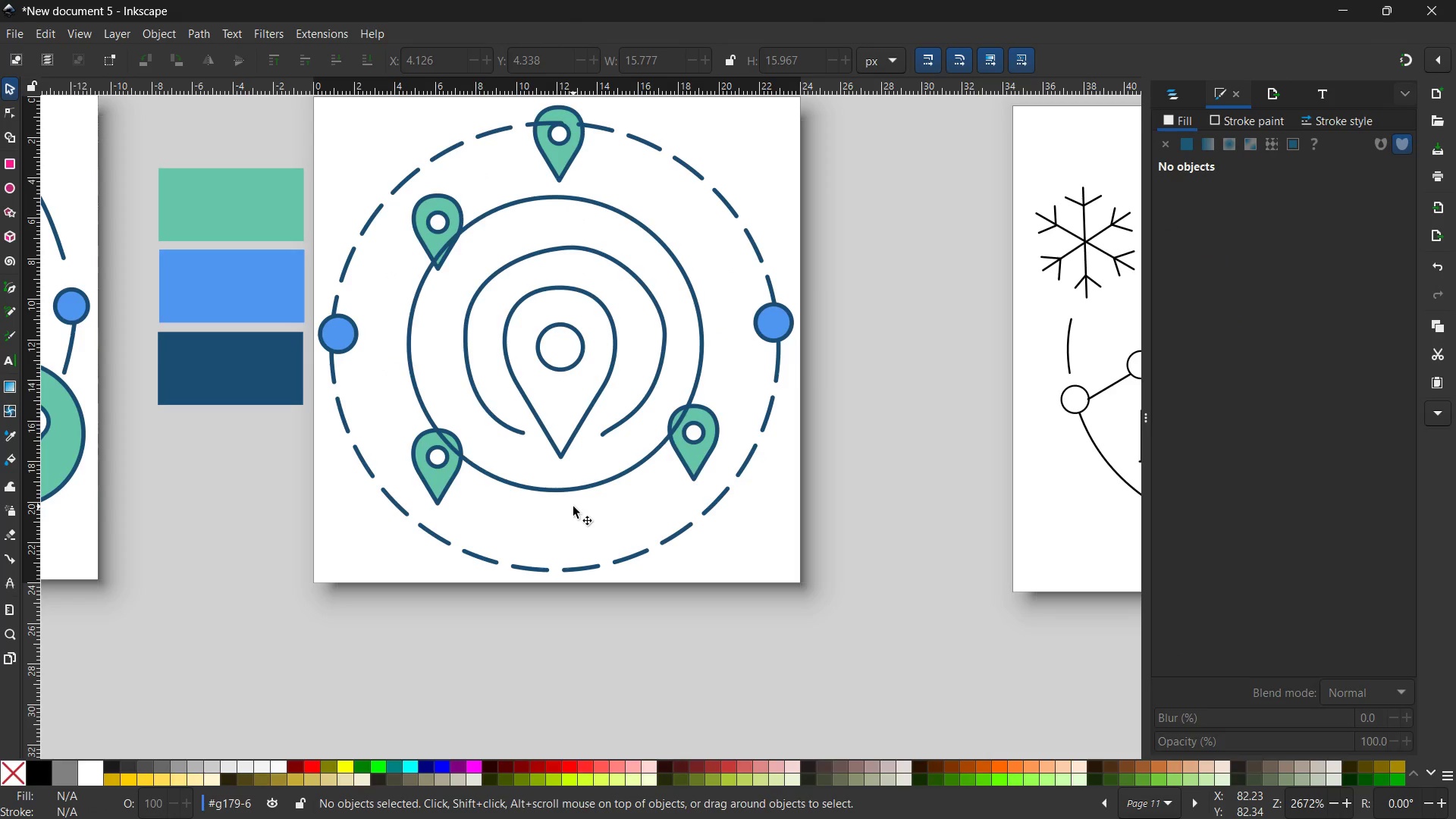 
key(Control+V)
 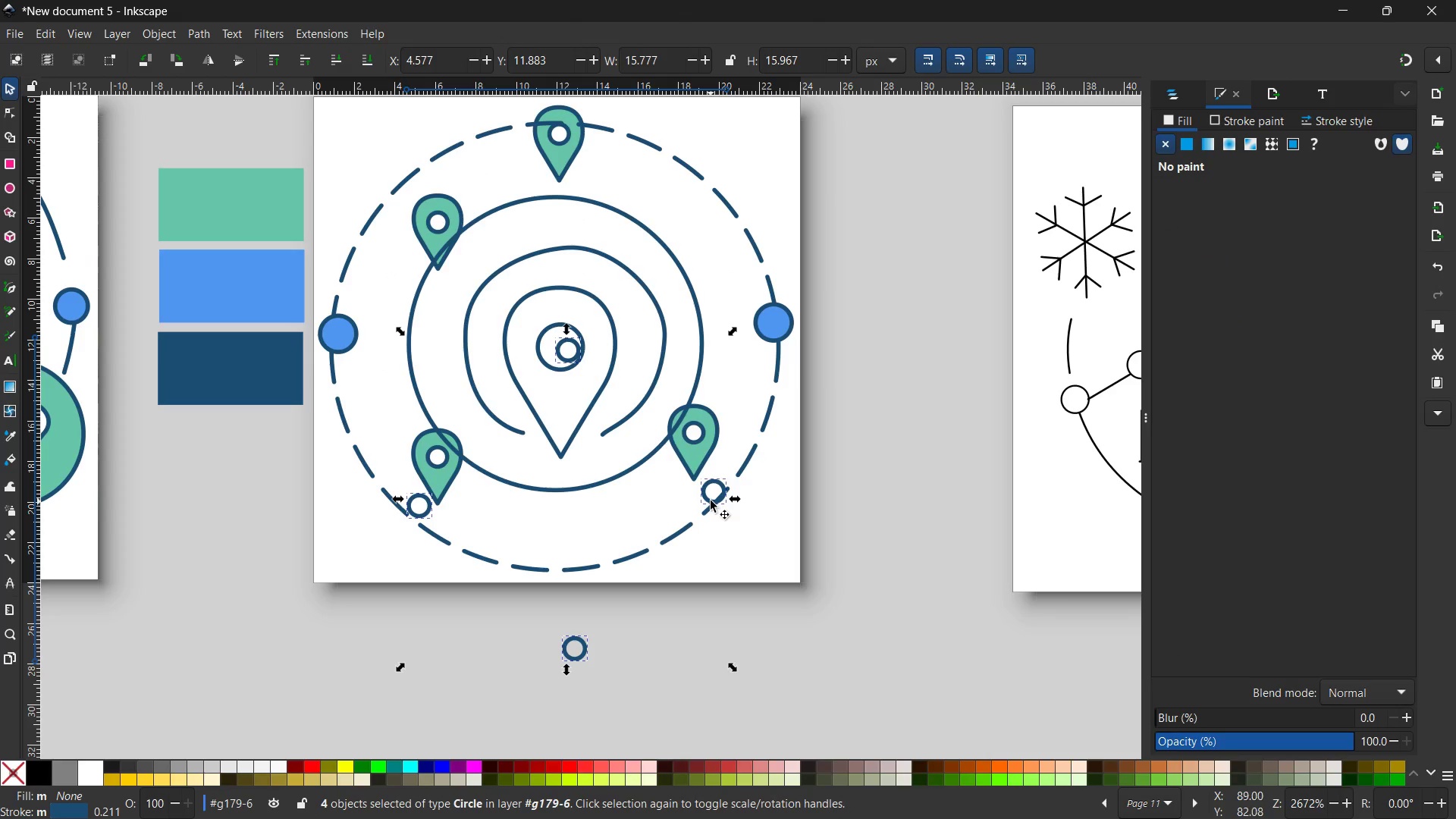 
left_click_drag(start_coordinate=[711, 500], to_coordinate=[701, 347])
 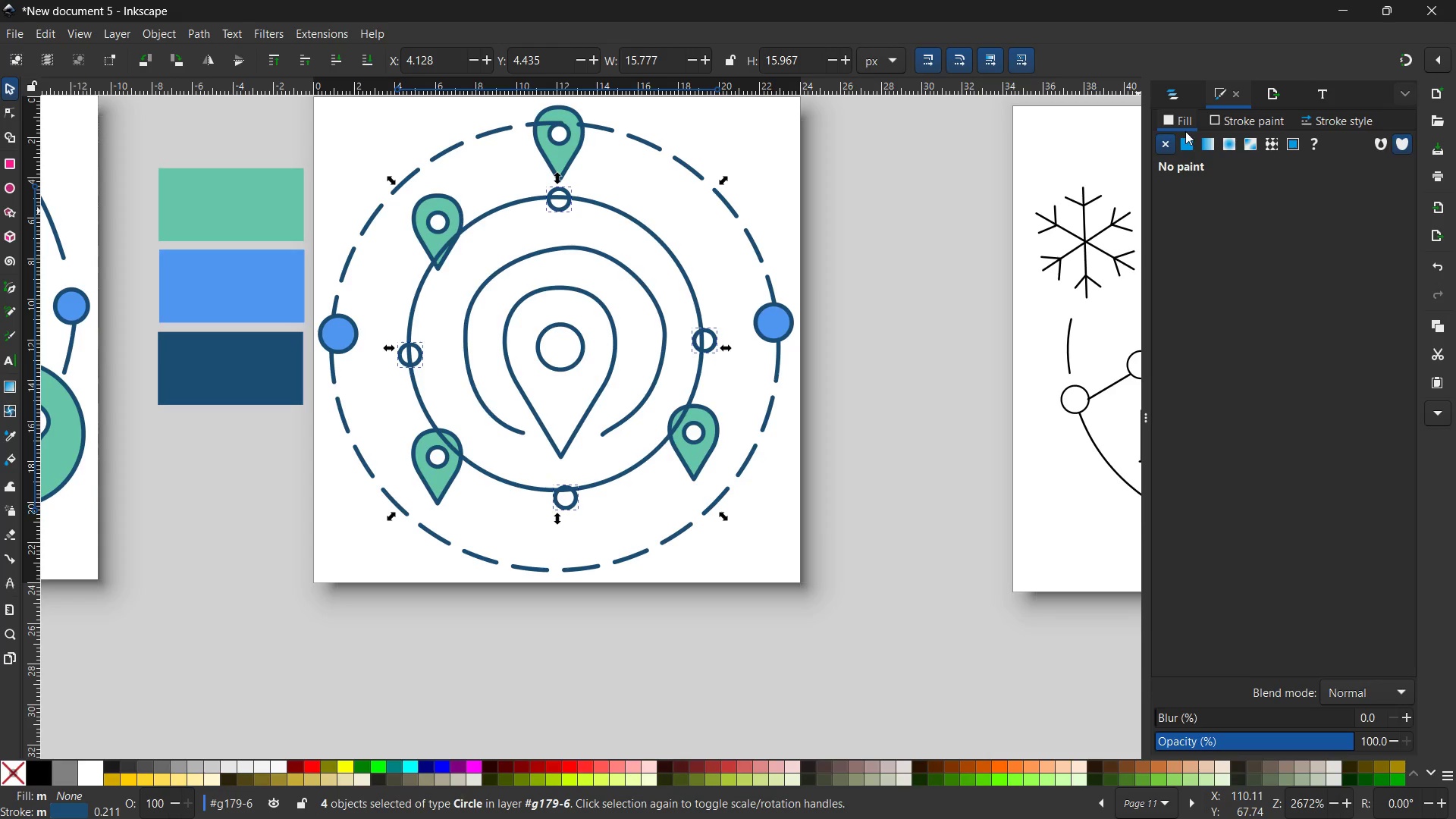 
left_click([1185, 141])
 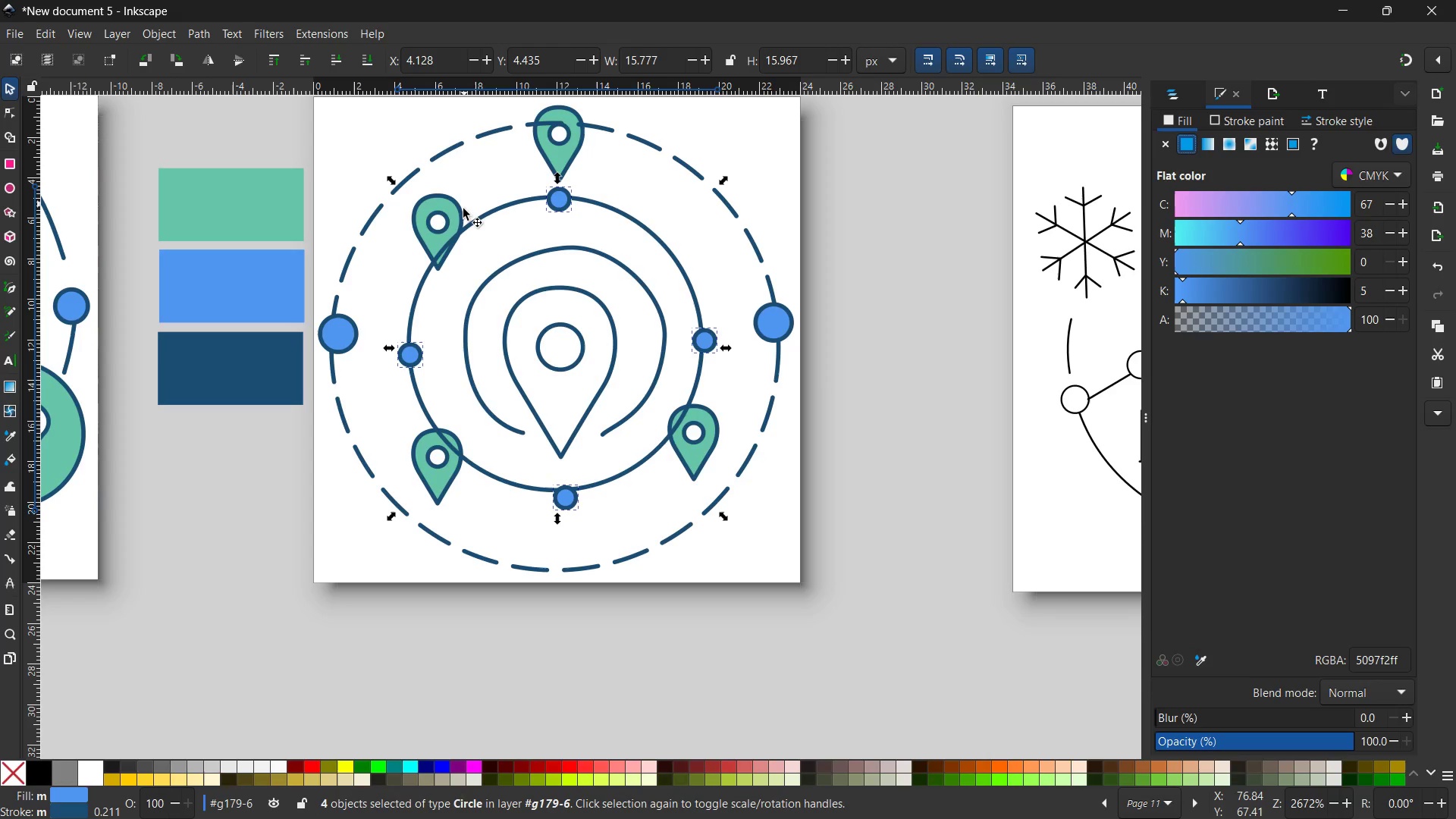 
left_click([463, 211])
 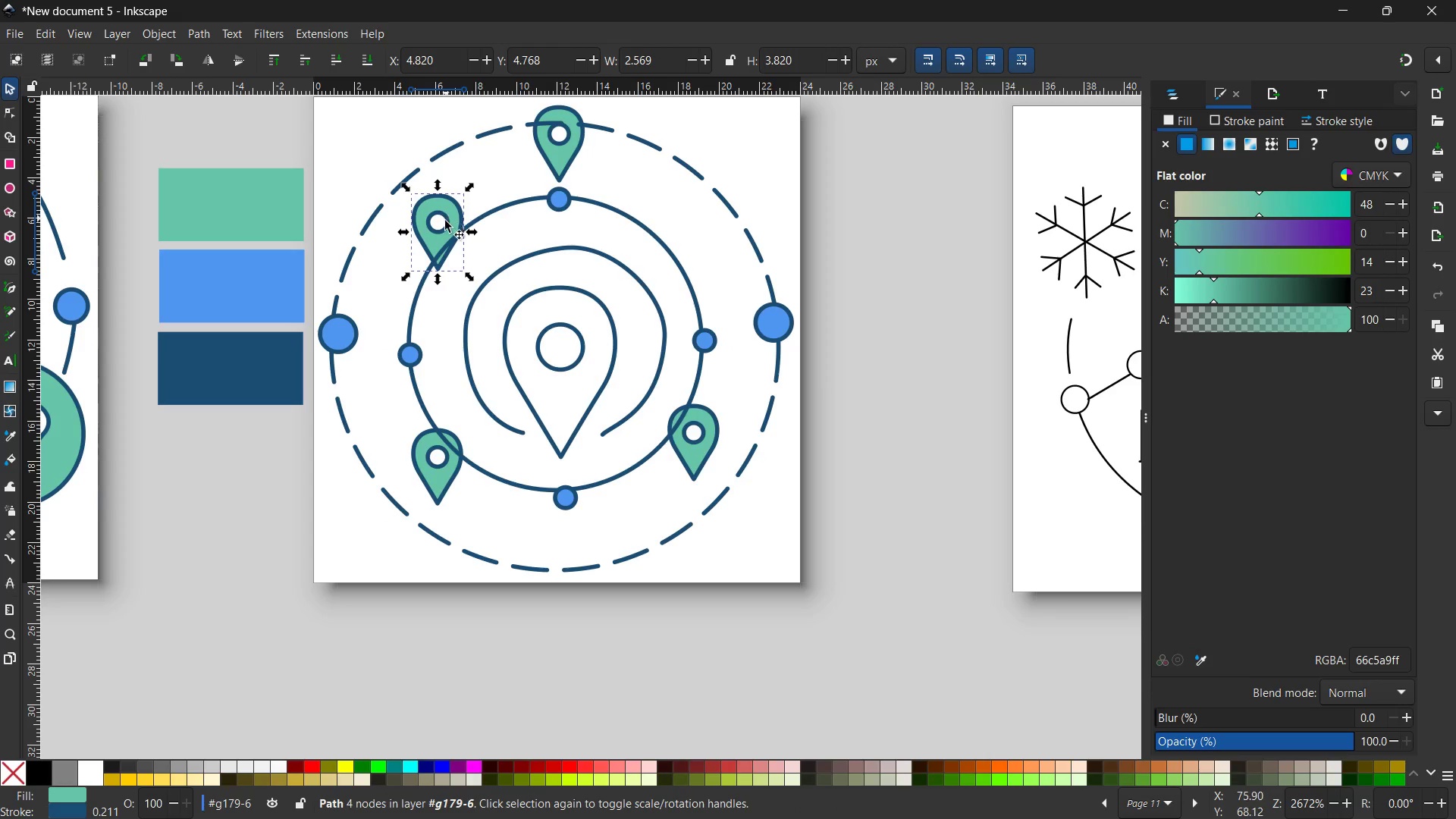 
hold_key(key=ShiftLeft, duration=0.59)
left_click([445, 225])
 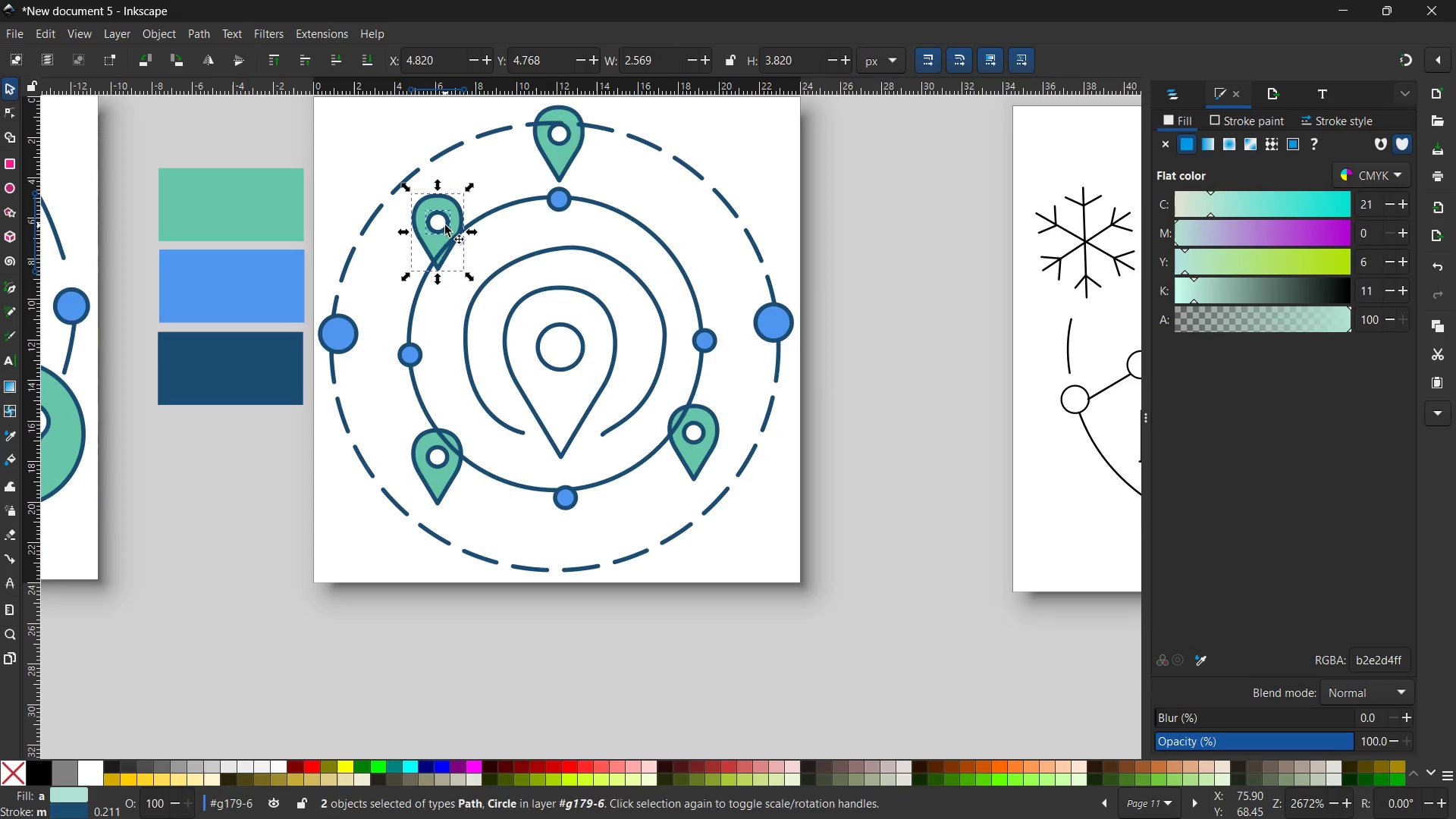 
key(Control+X)
 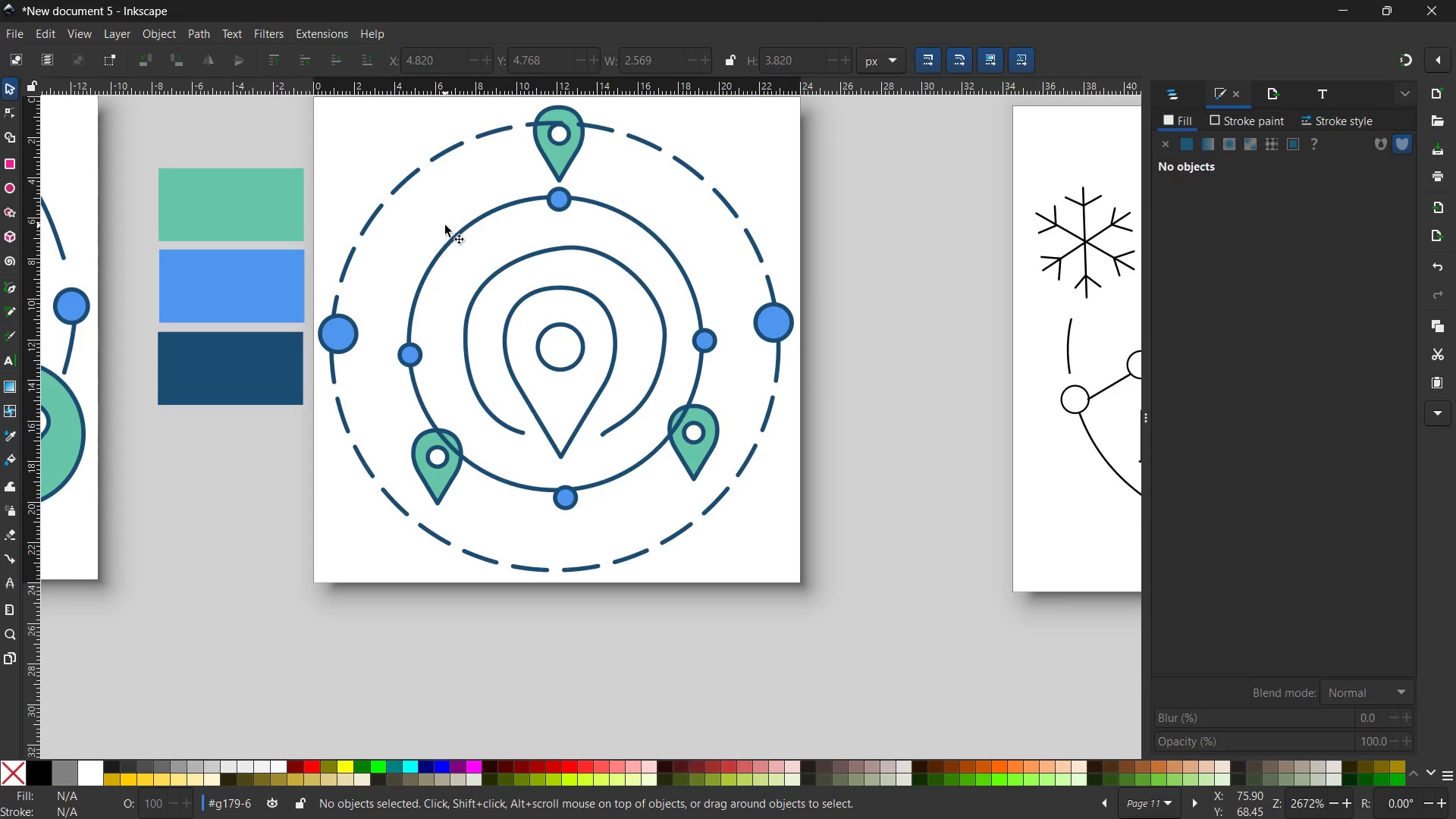 
key(Control+V)
 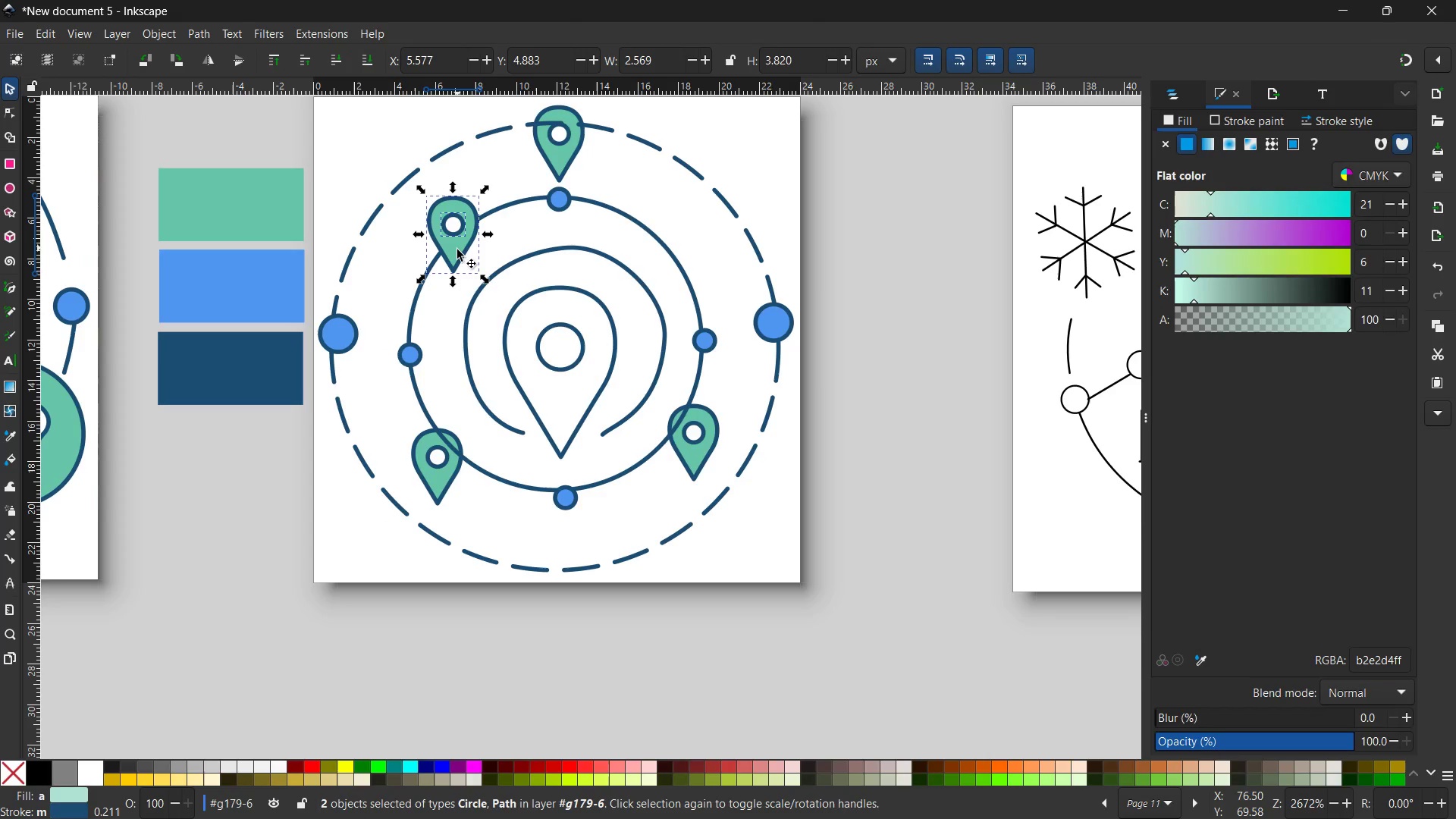 
left_click_drag(start_coordinate=[457, 250], to_coordinate=[454, 237])
 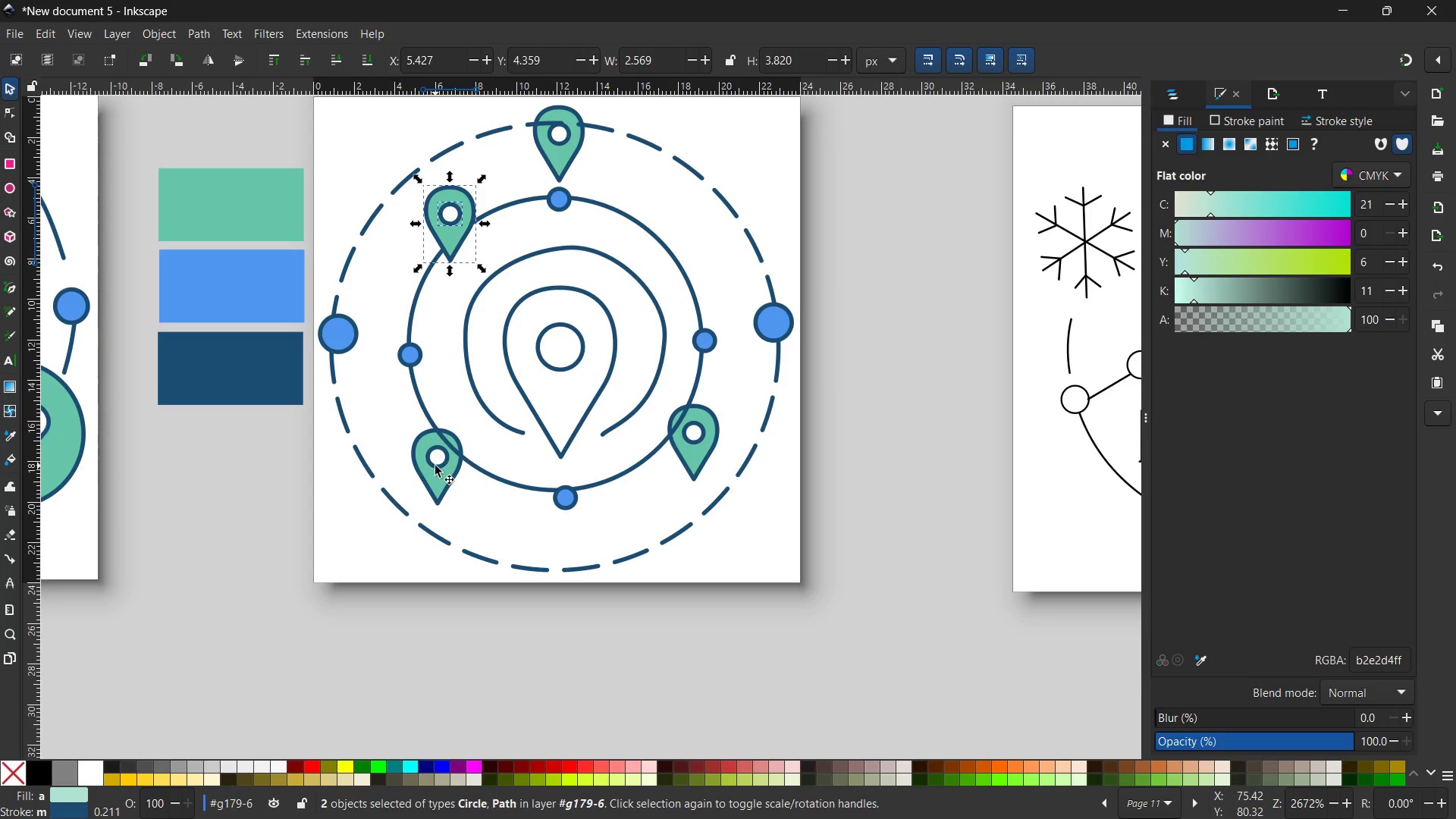 
left_click([436, 466])
 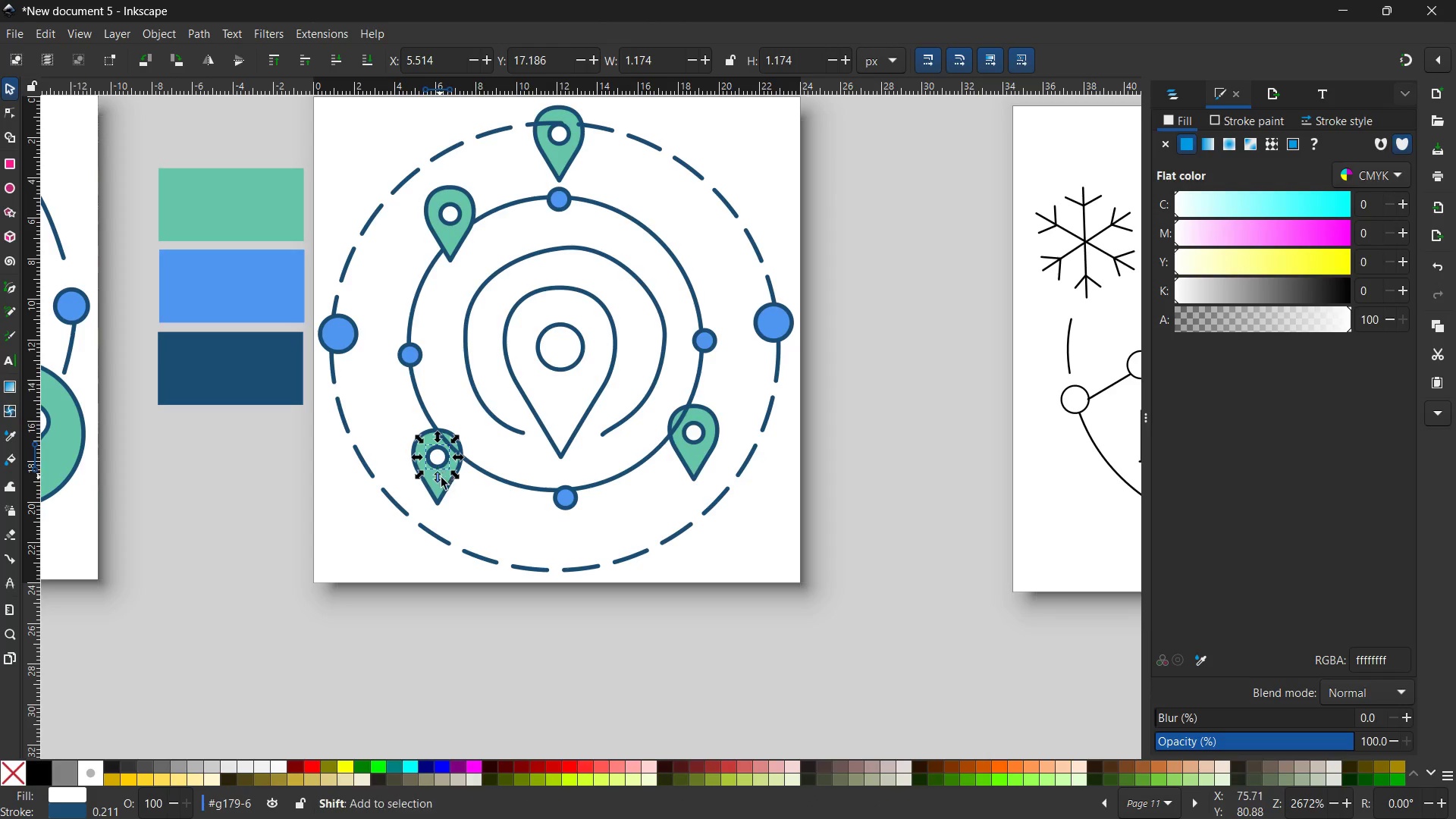 
hold_key(key=ShiftLeft, duration=0.98)
left_click([442, 494])
 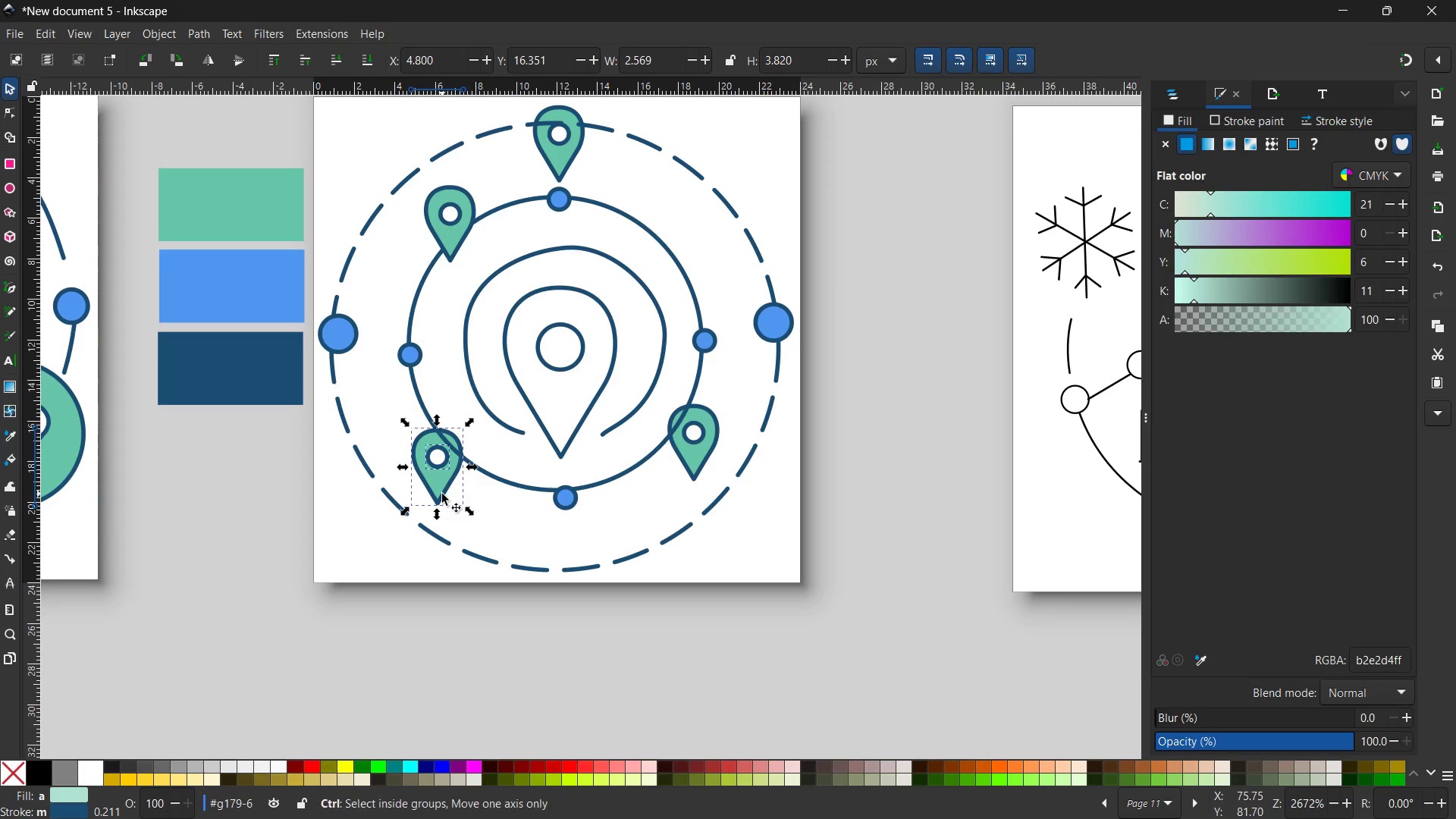 
key(Control+X)
 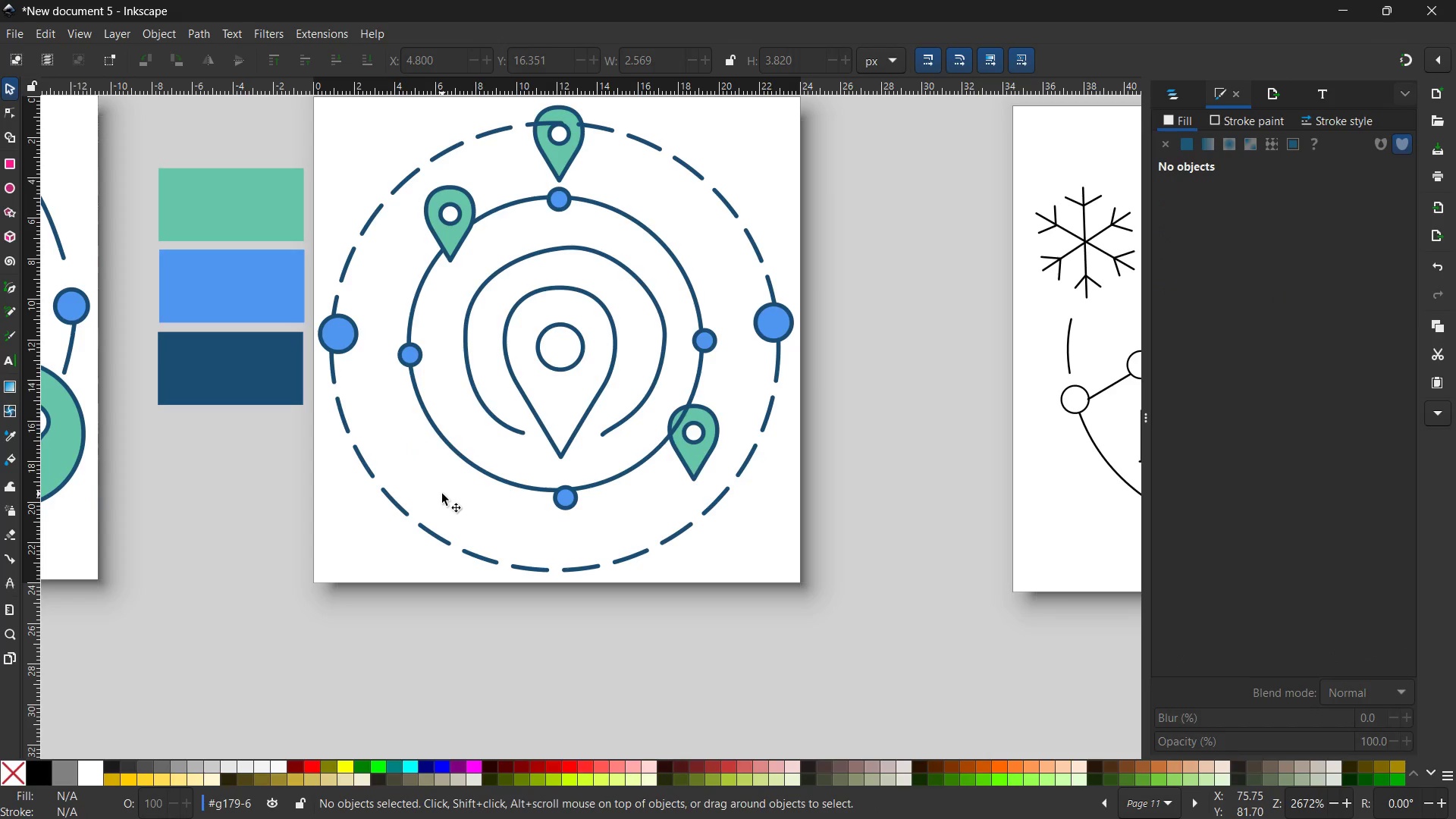 
key(Control+V)
 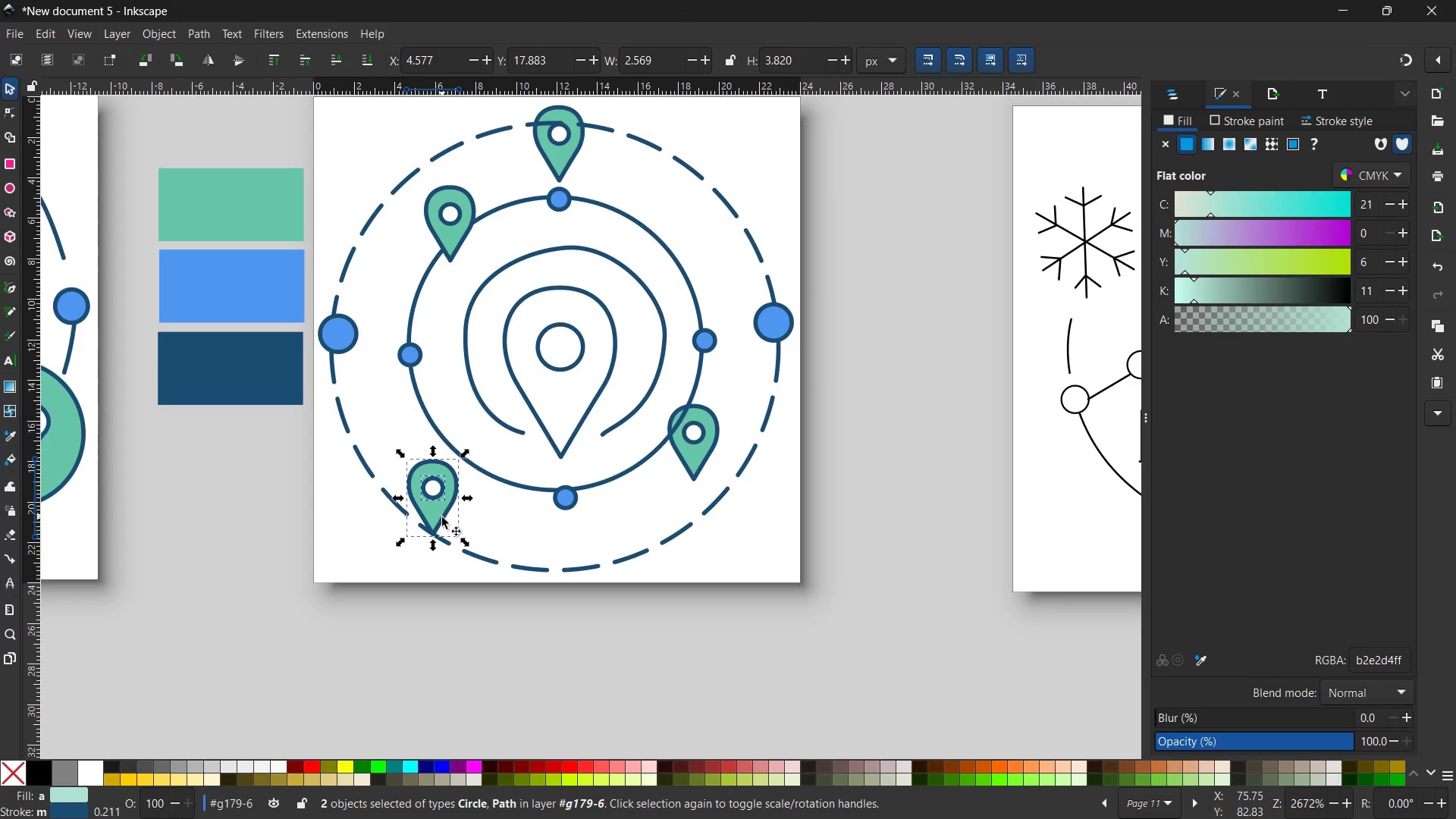 
left_click_drag(start_coordinate=[442, 517], to_coordinate=[460, 480])
 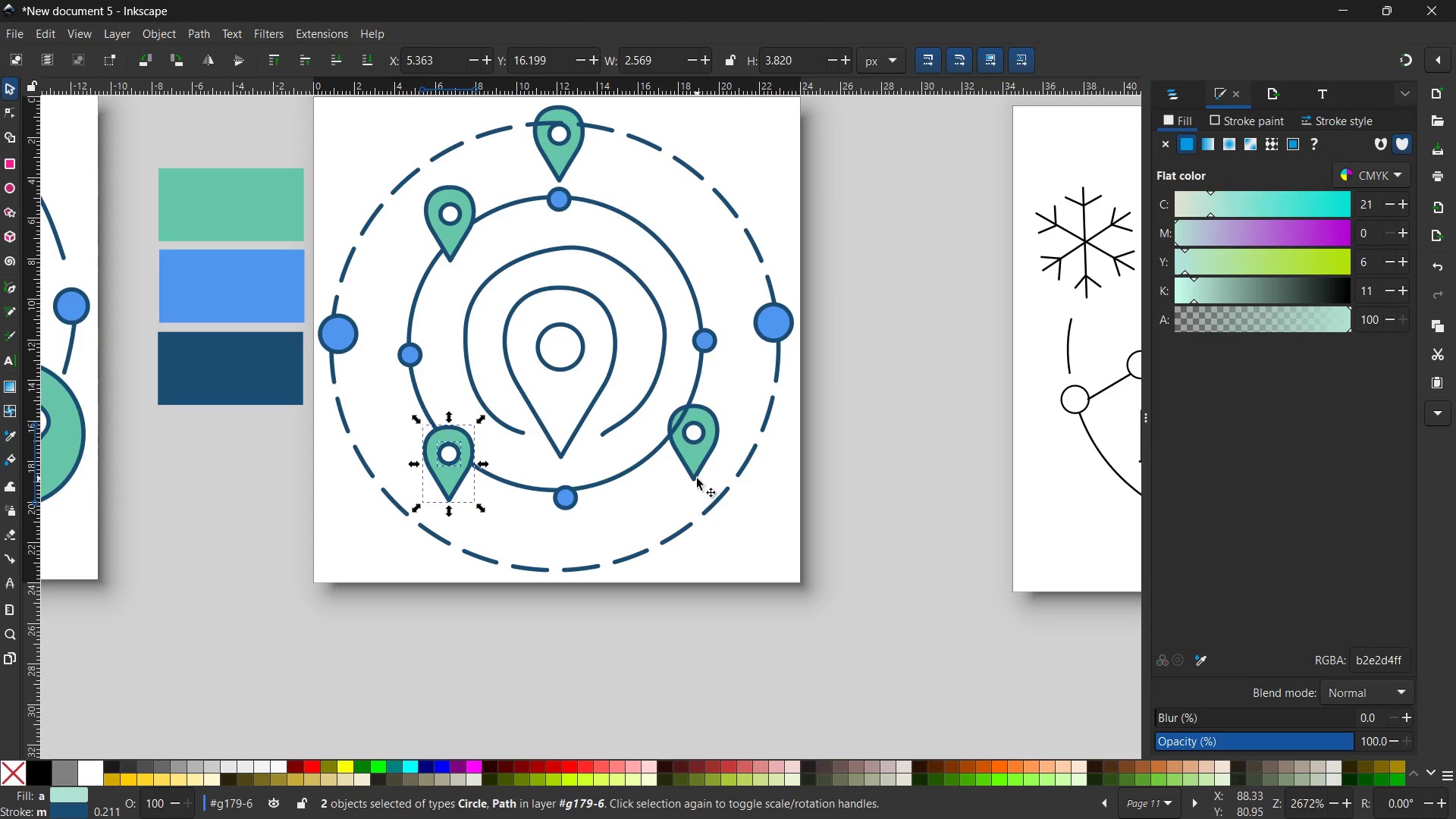 
left_click([697, 478])
 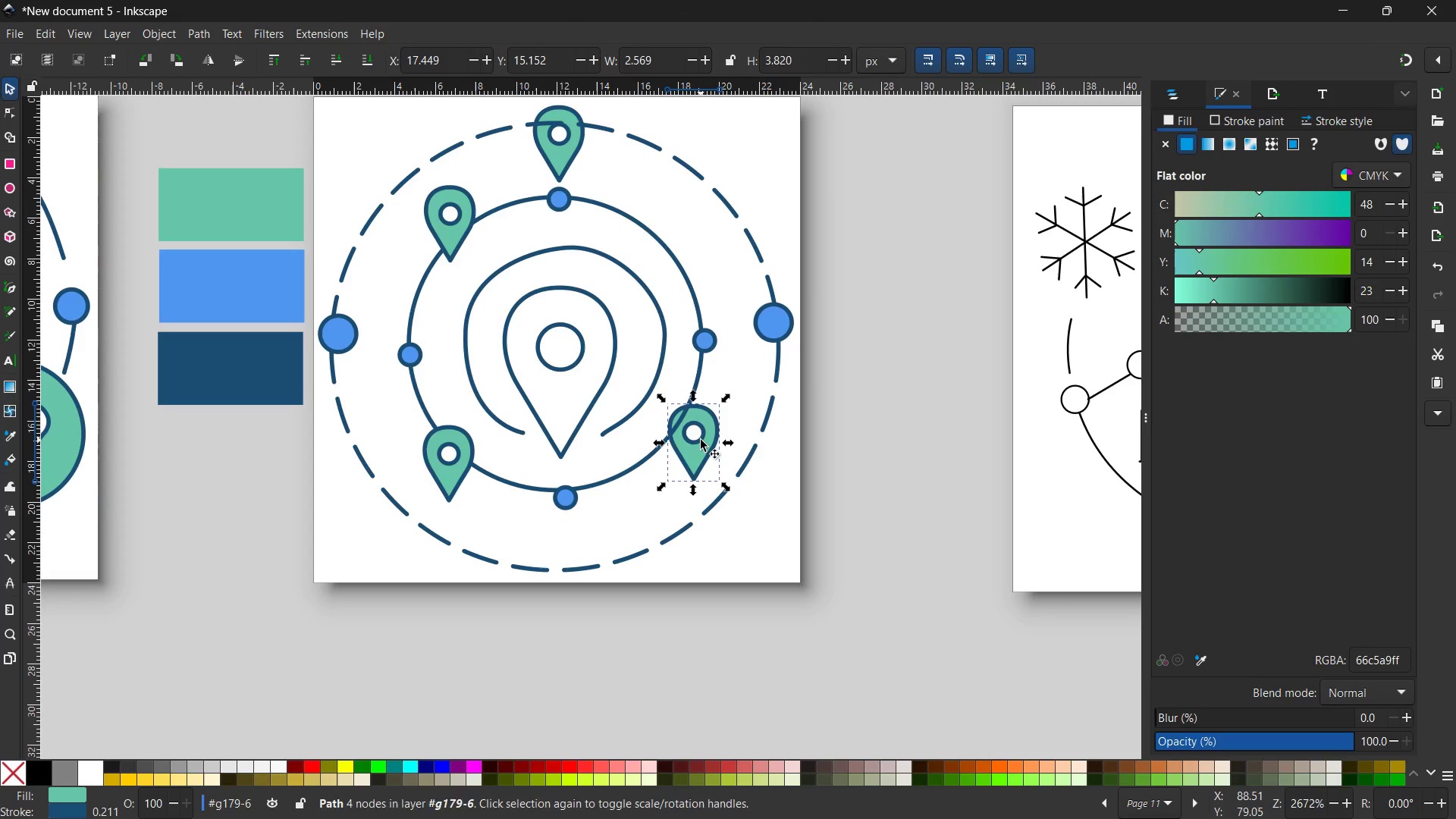 
hold_key(key=ShiftLeft, duration=0.44)
left_click([701, 440])
 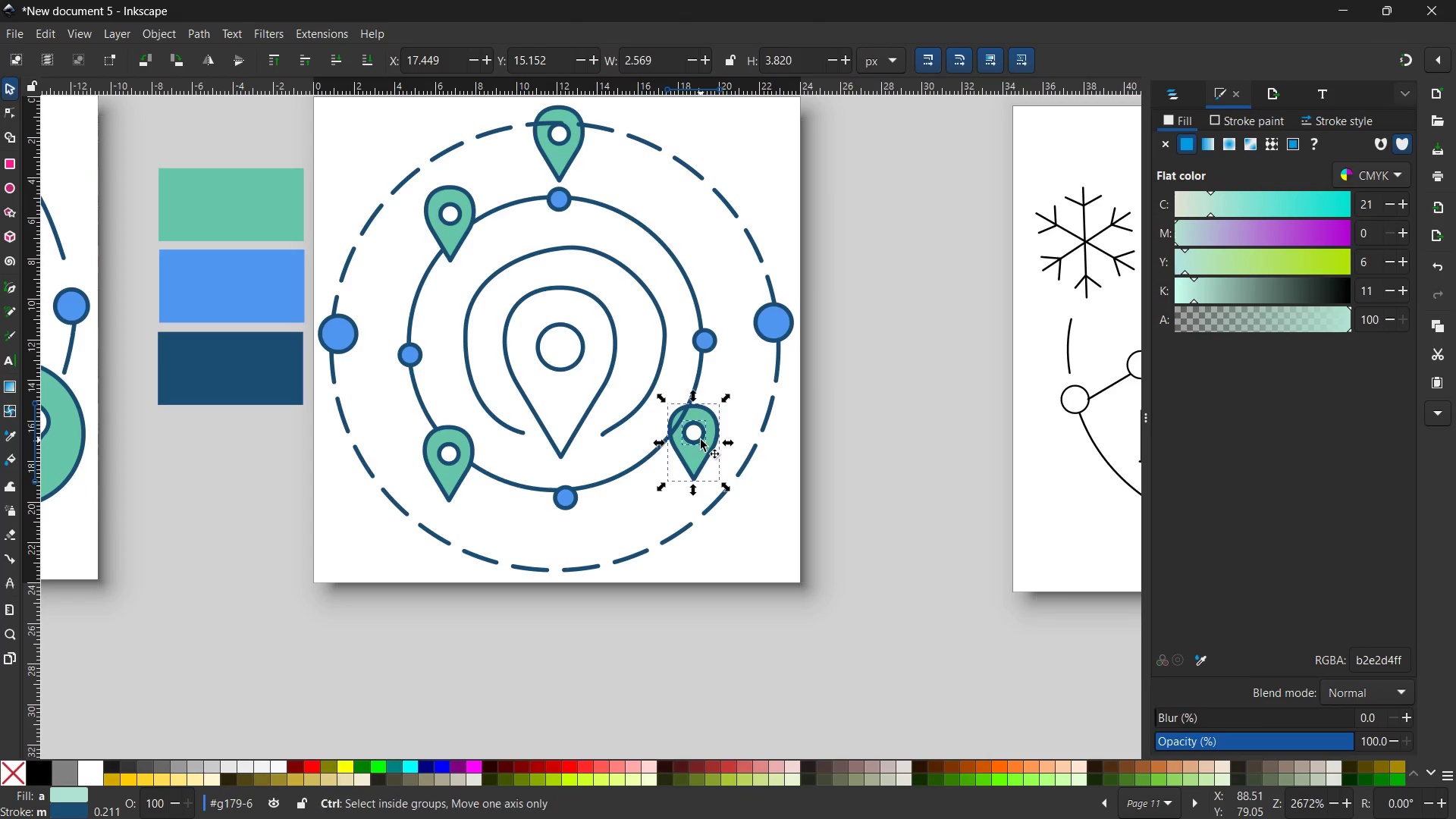 
key(Control+X)
 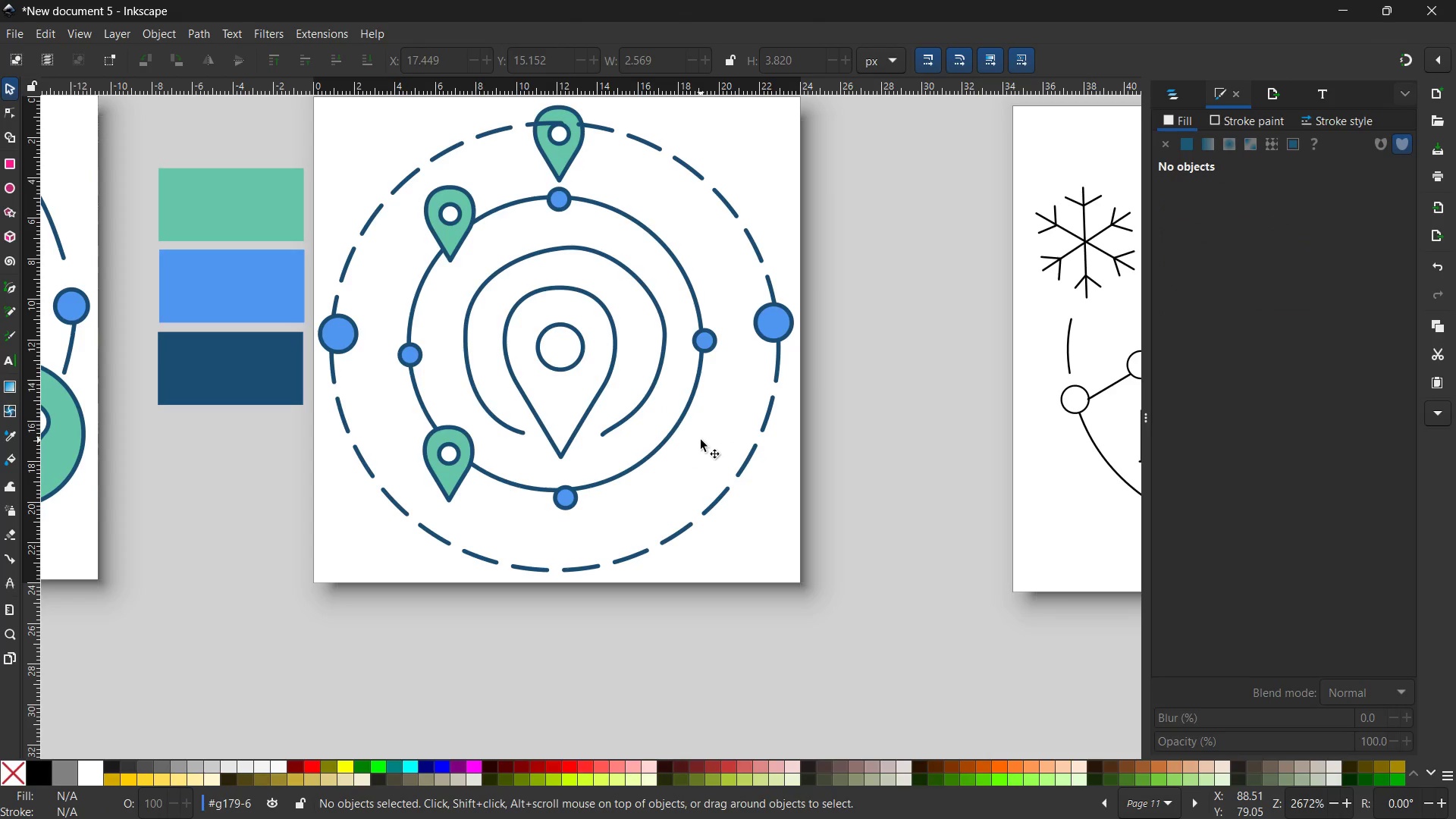 
key(Control+V)
 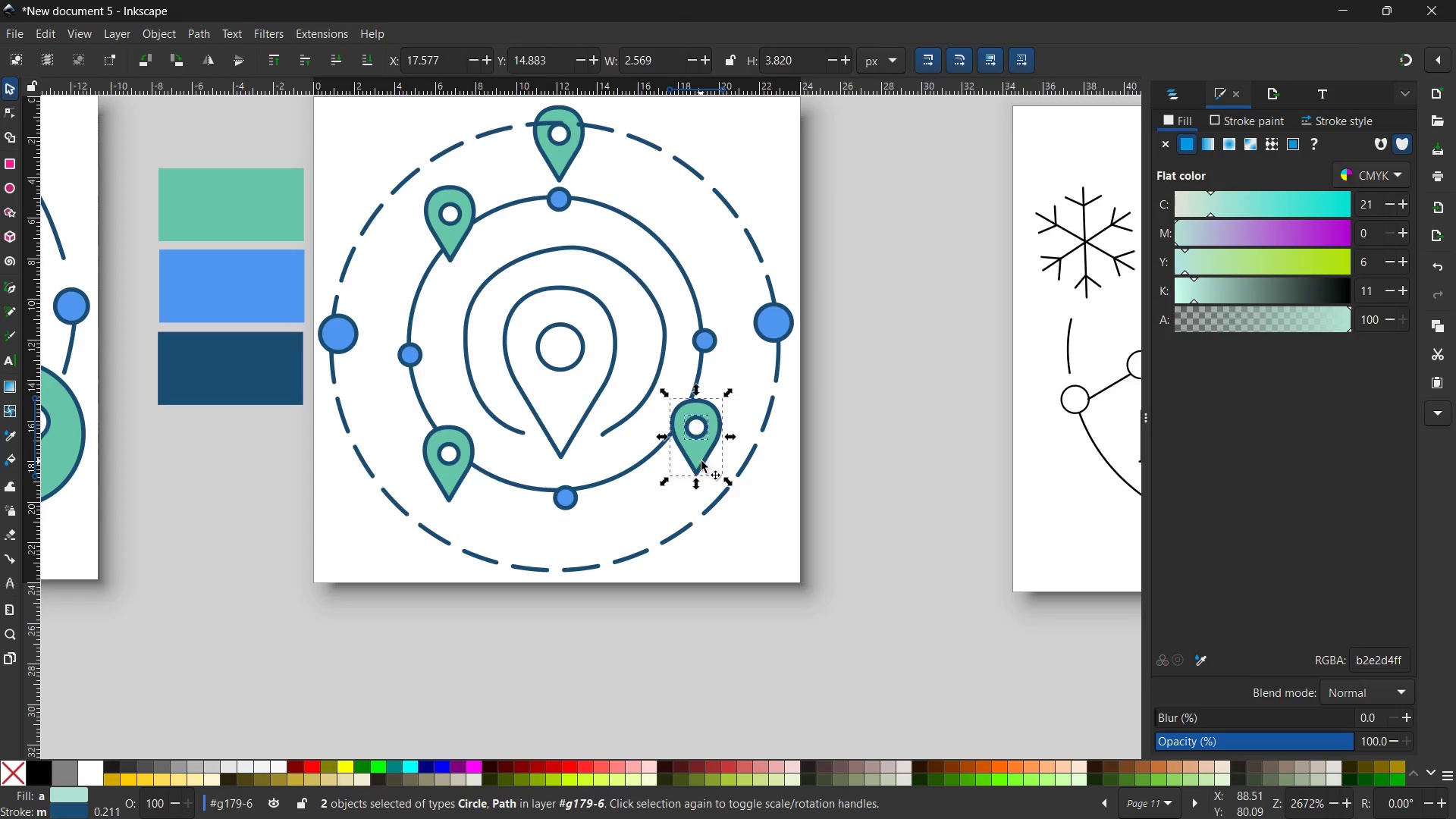 
left_click_drag(start_coordinate=[702, 461], to_coordinate=[695, 463])
 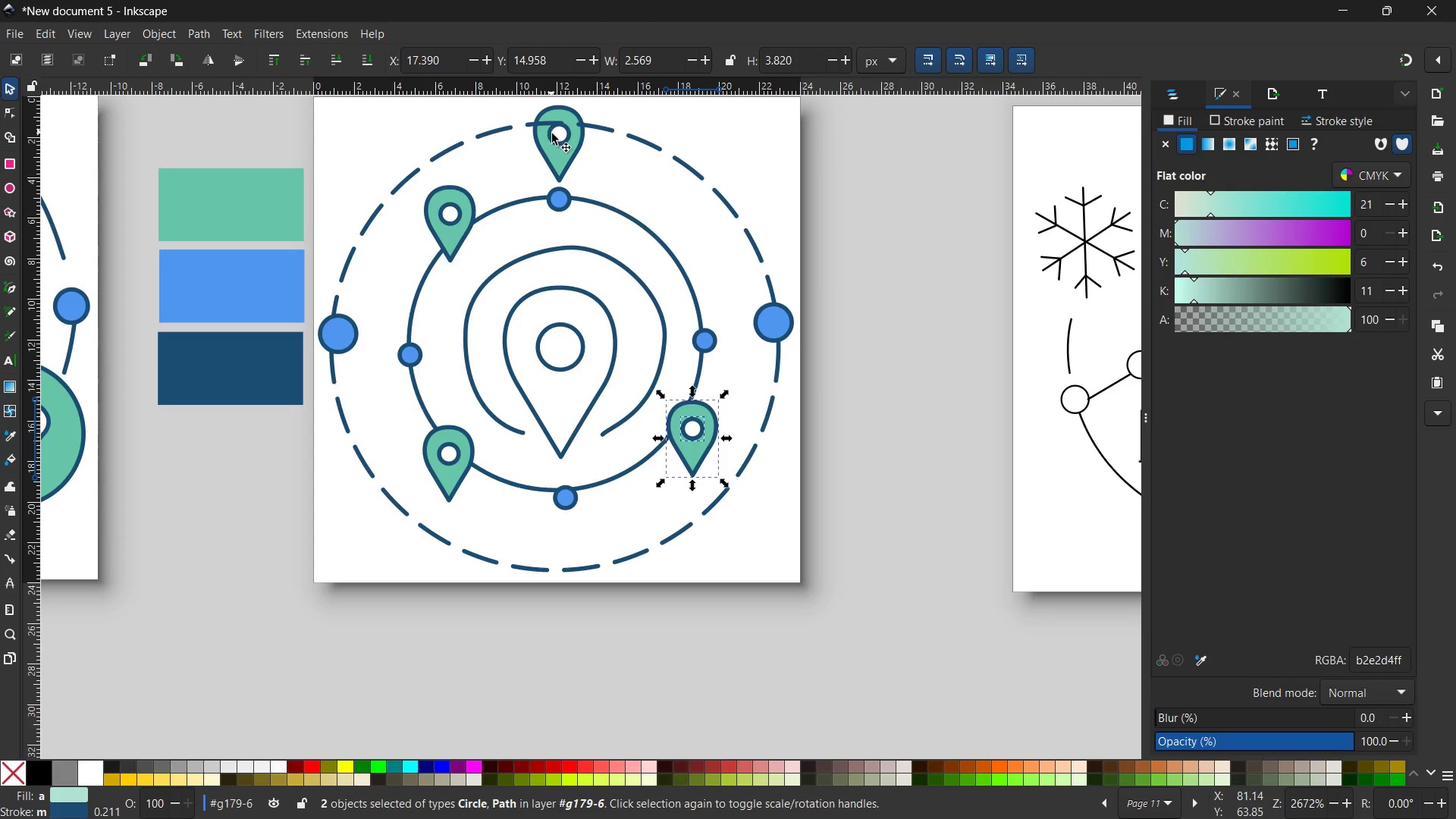 
left_click([553, 140])
 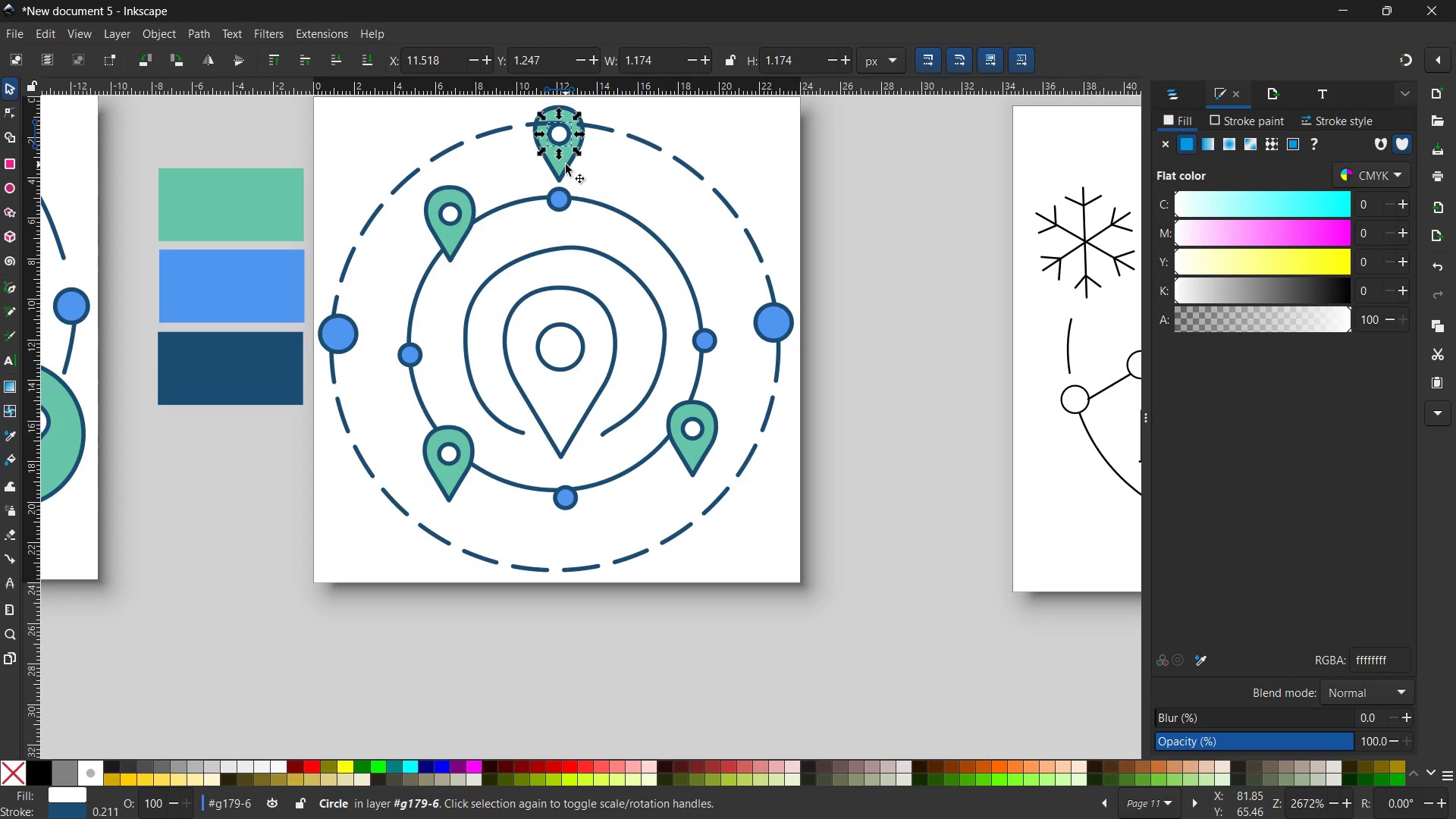 
hold_key(key=ShiftLeft, duration=1.02)
left_click([569, 166])
 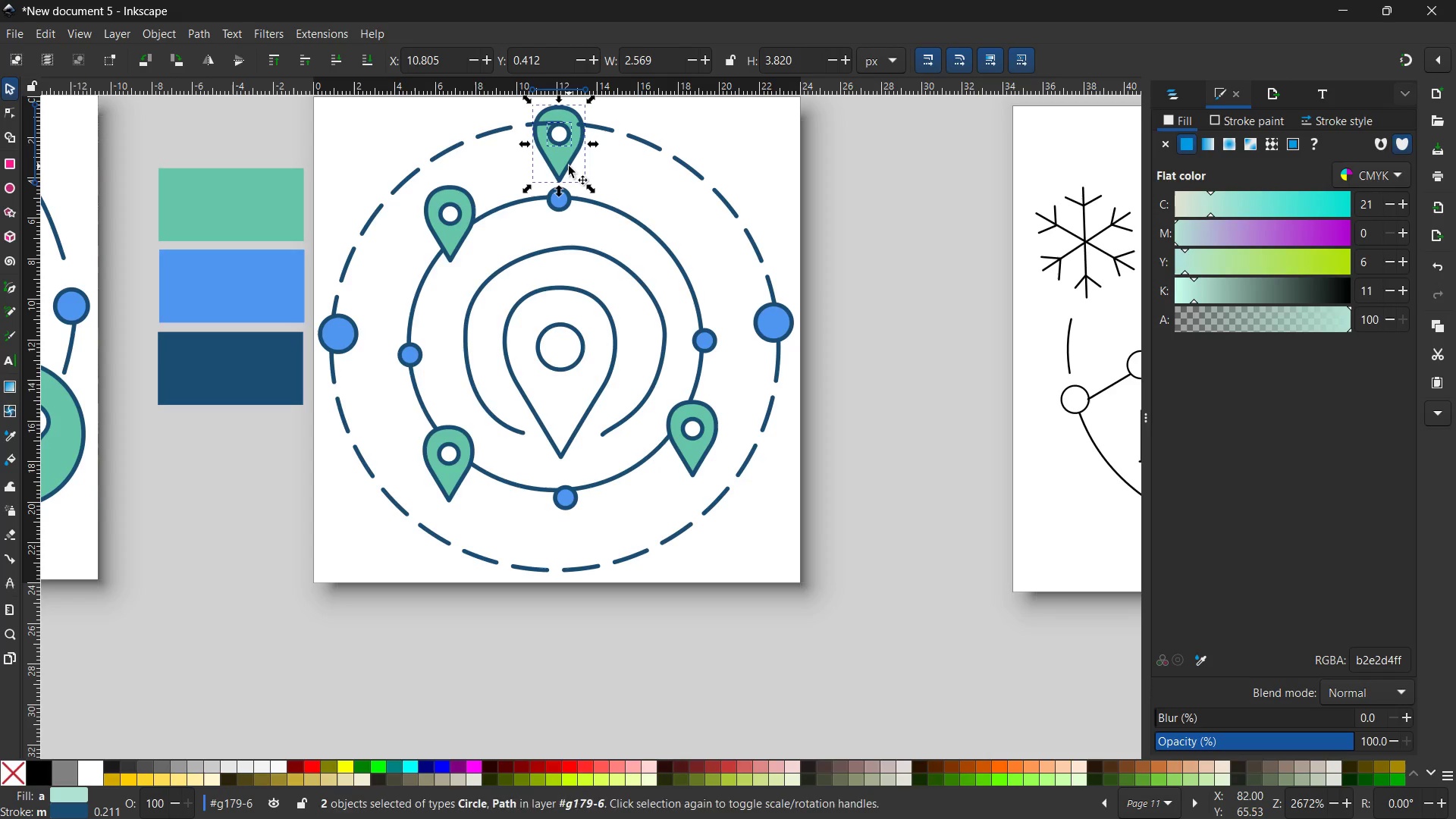 
key(Control+X)
 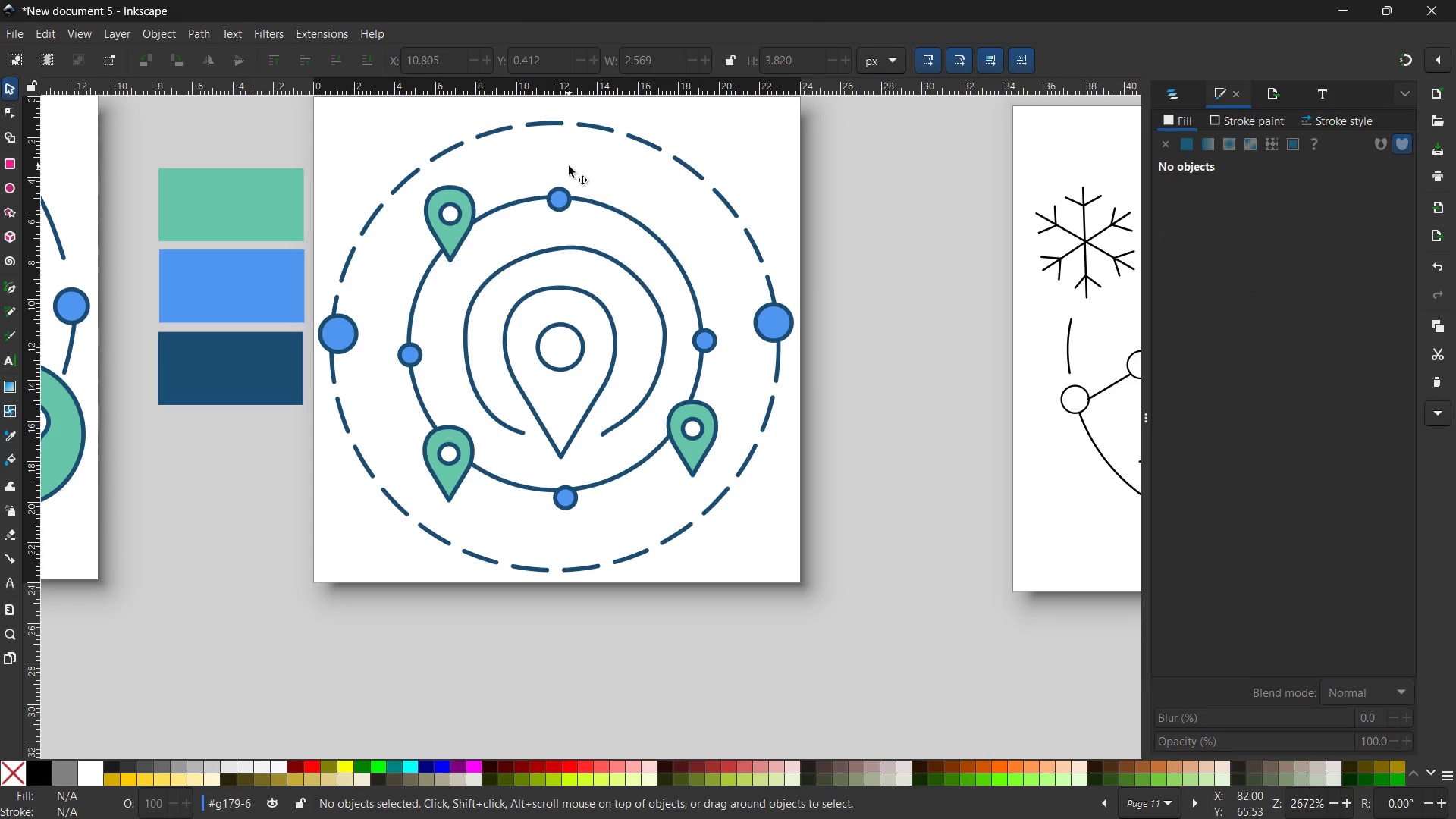 
key(Control+V)
 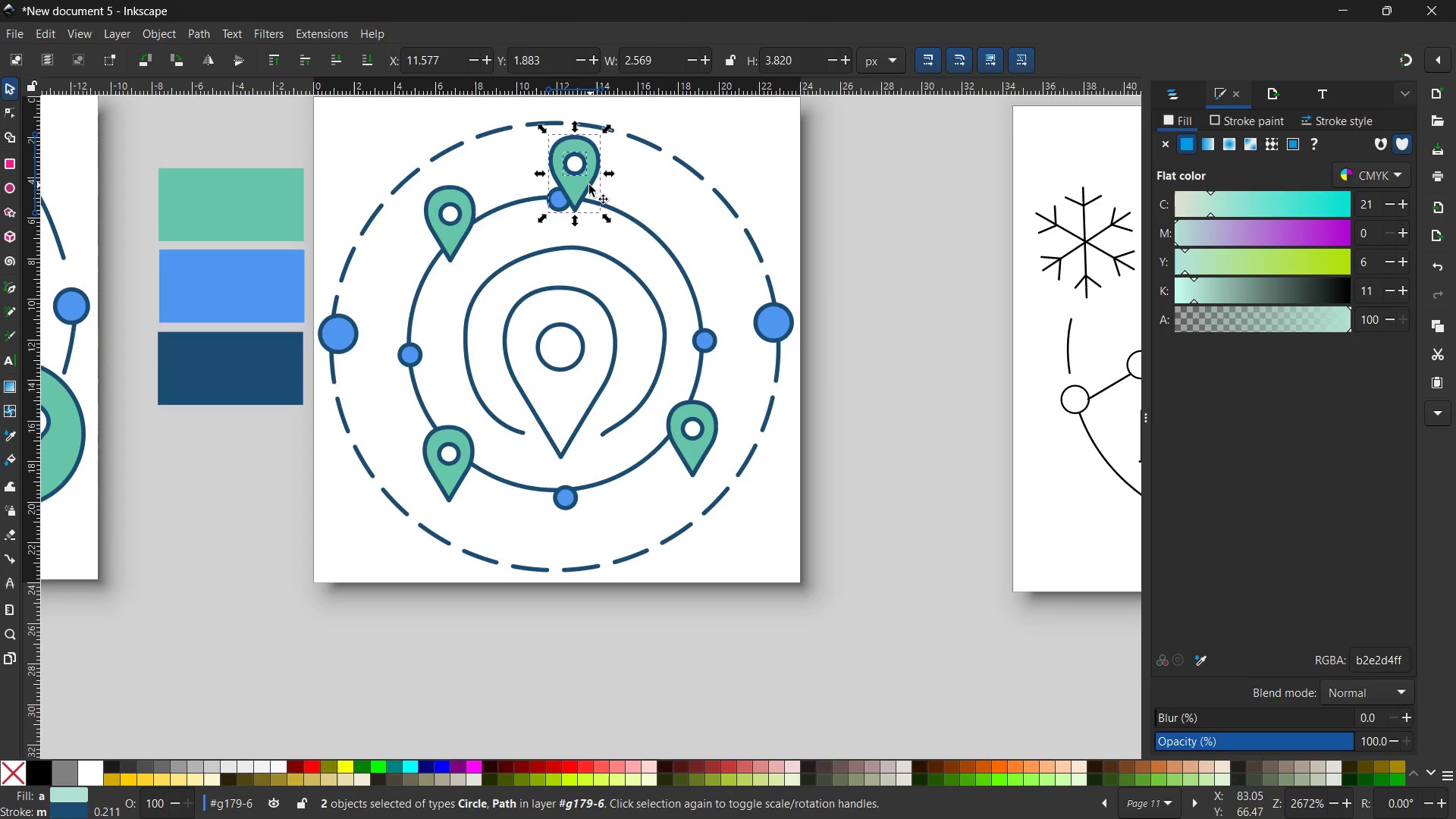 
left_click_drag(start_coordinate=[589, 186], to_coordinate=[588, 143])
 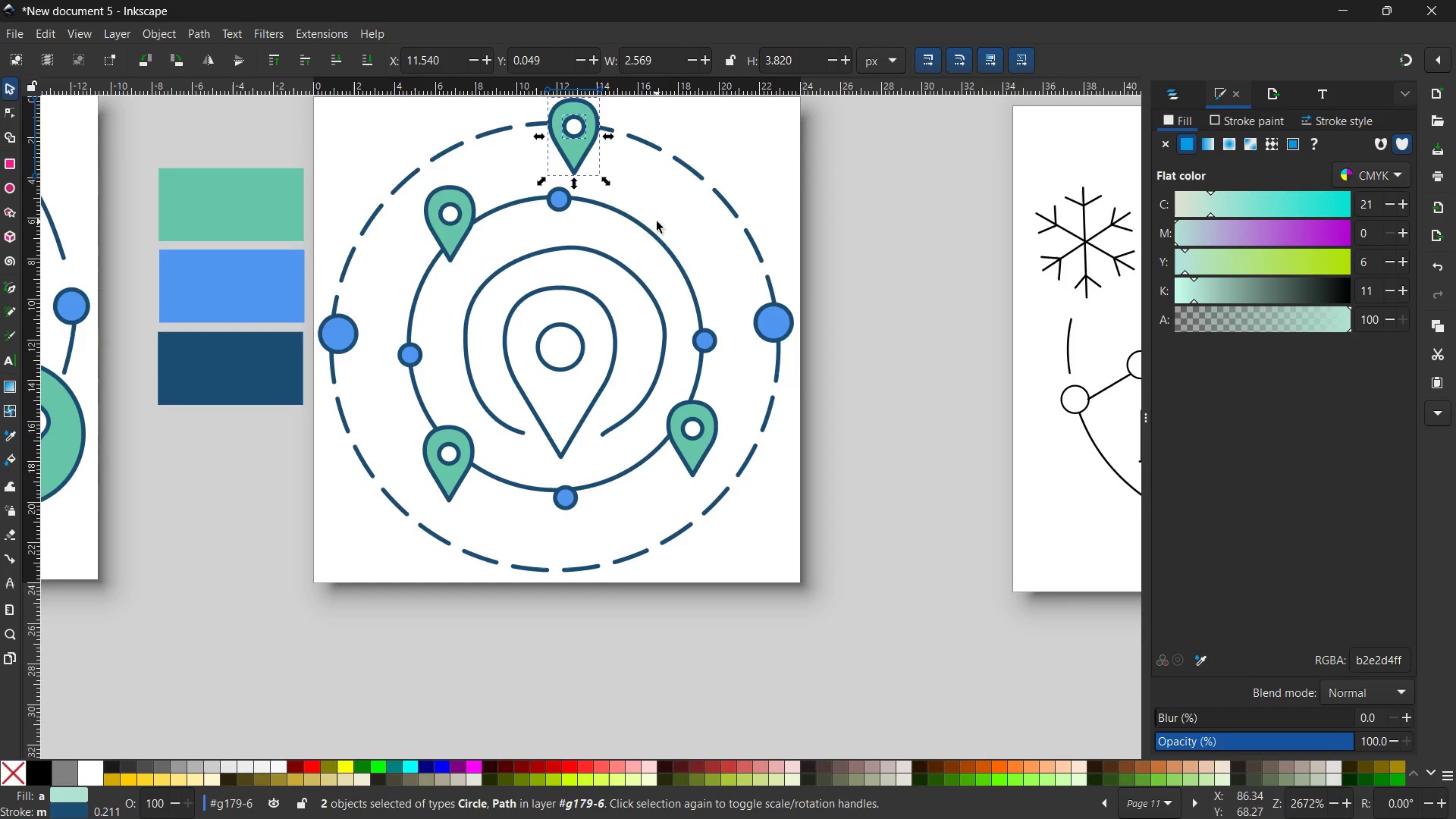 
scroll: coordinate [657, 221], scroll_direction: none, amount: 0.0
 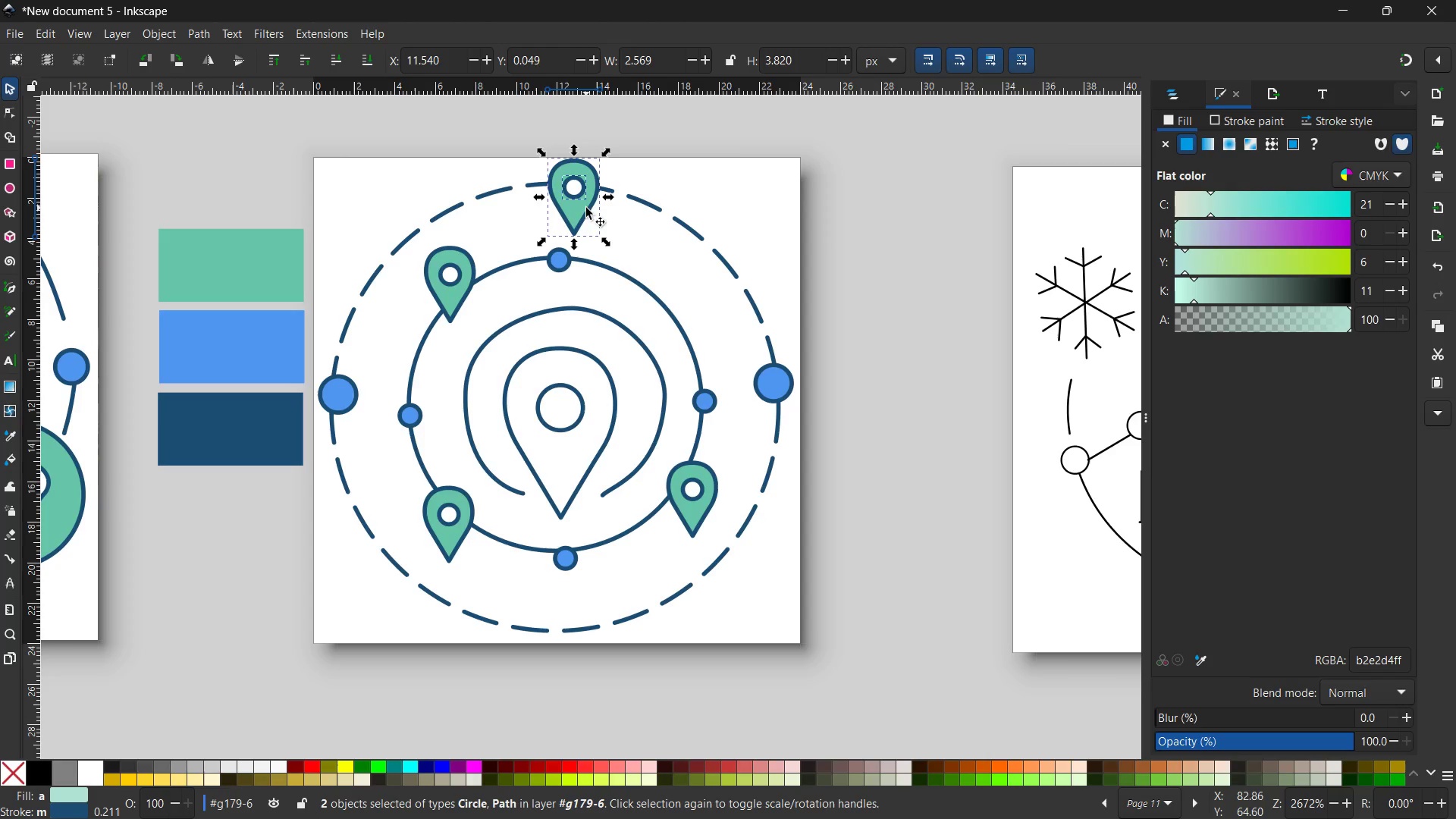 
left_click_drag(start_coordinate=[588, 208], to_coordinate=[600, 215])
 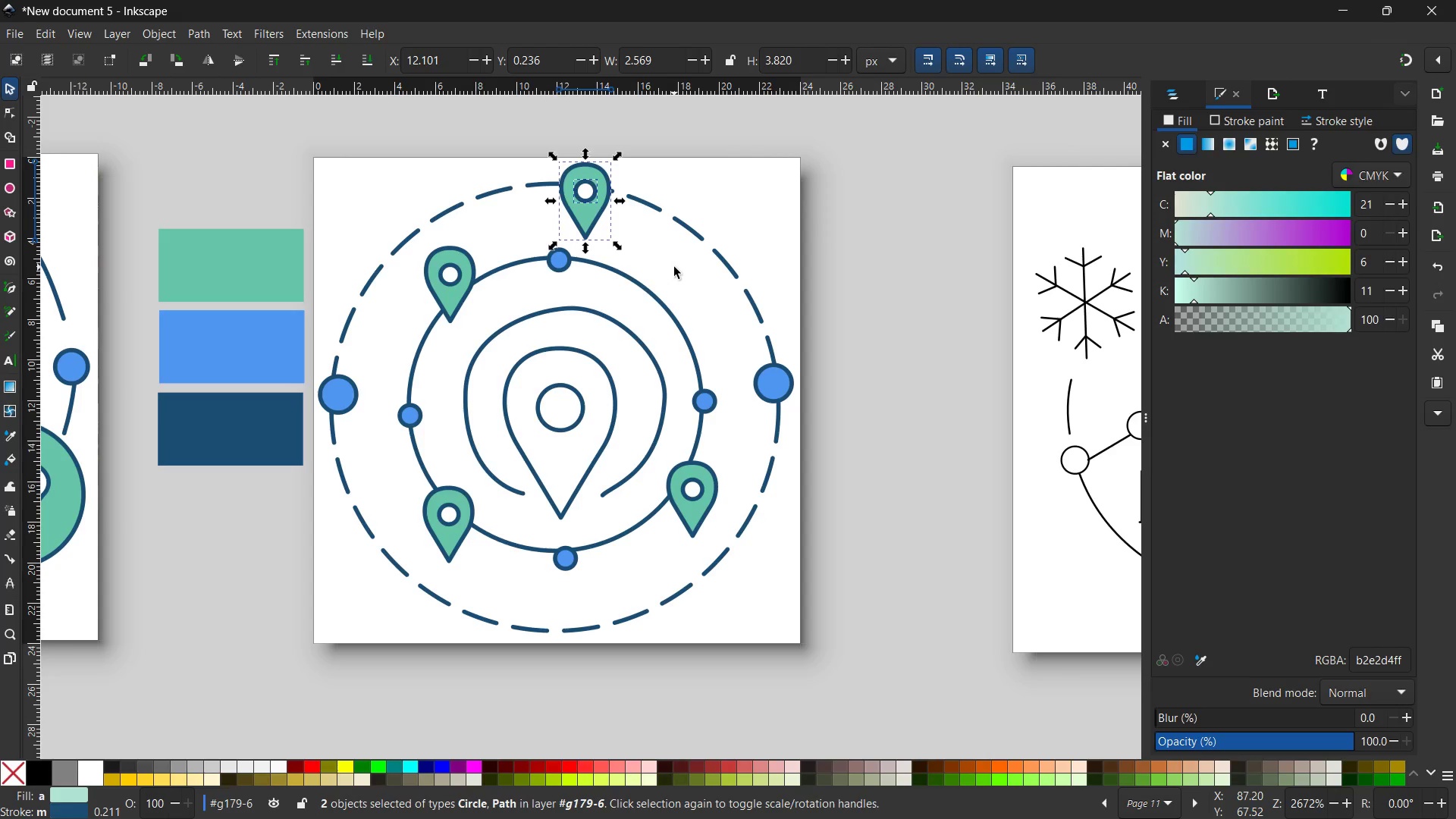 
left_click([674, 267])
 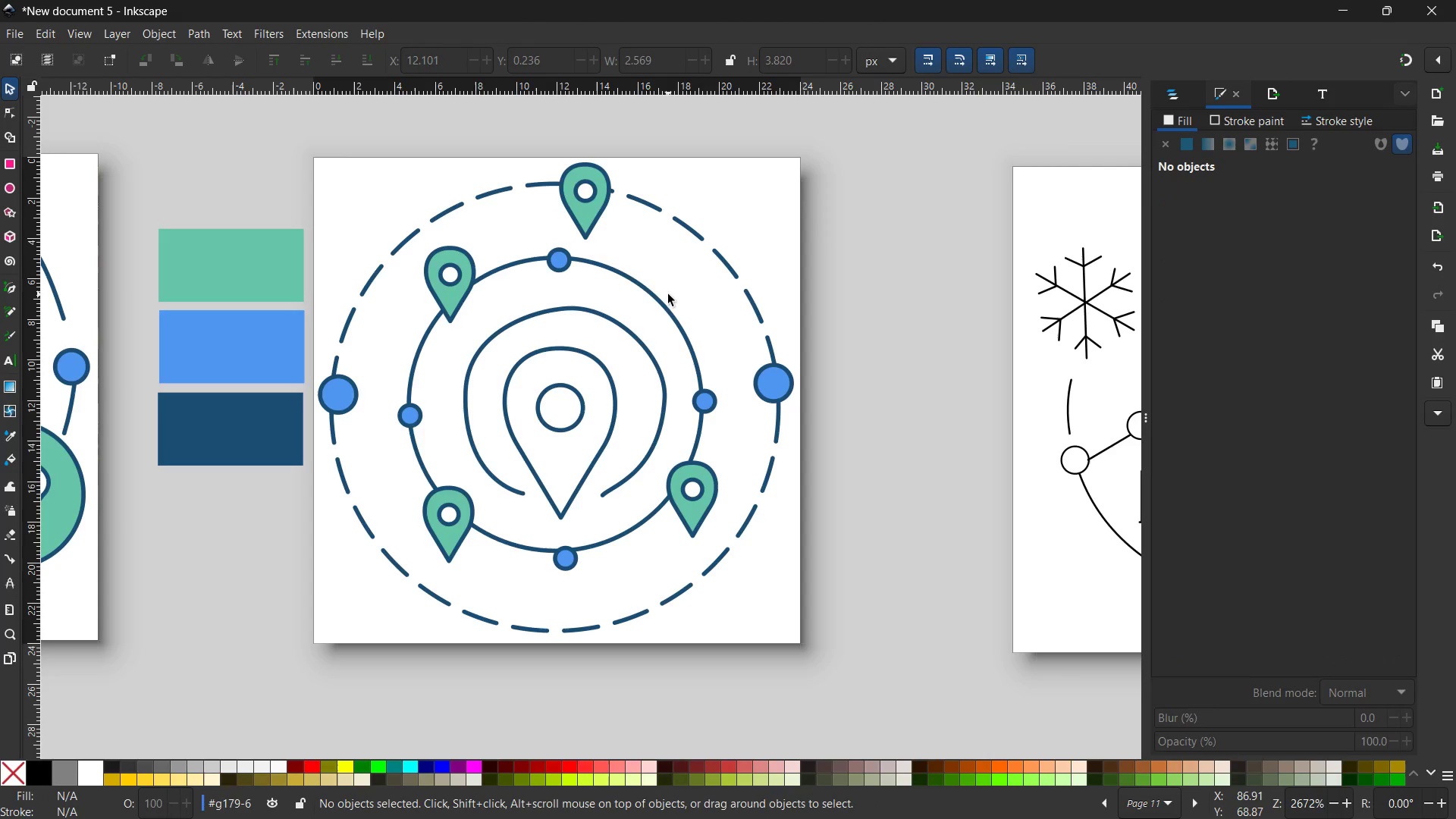 
left_click([634, 334])
 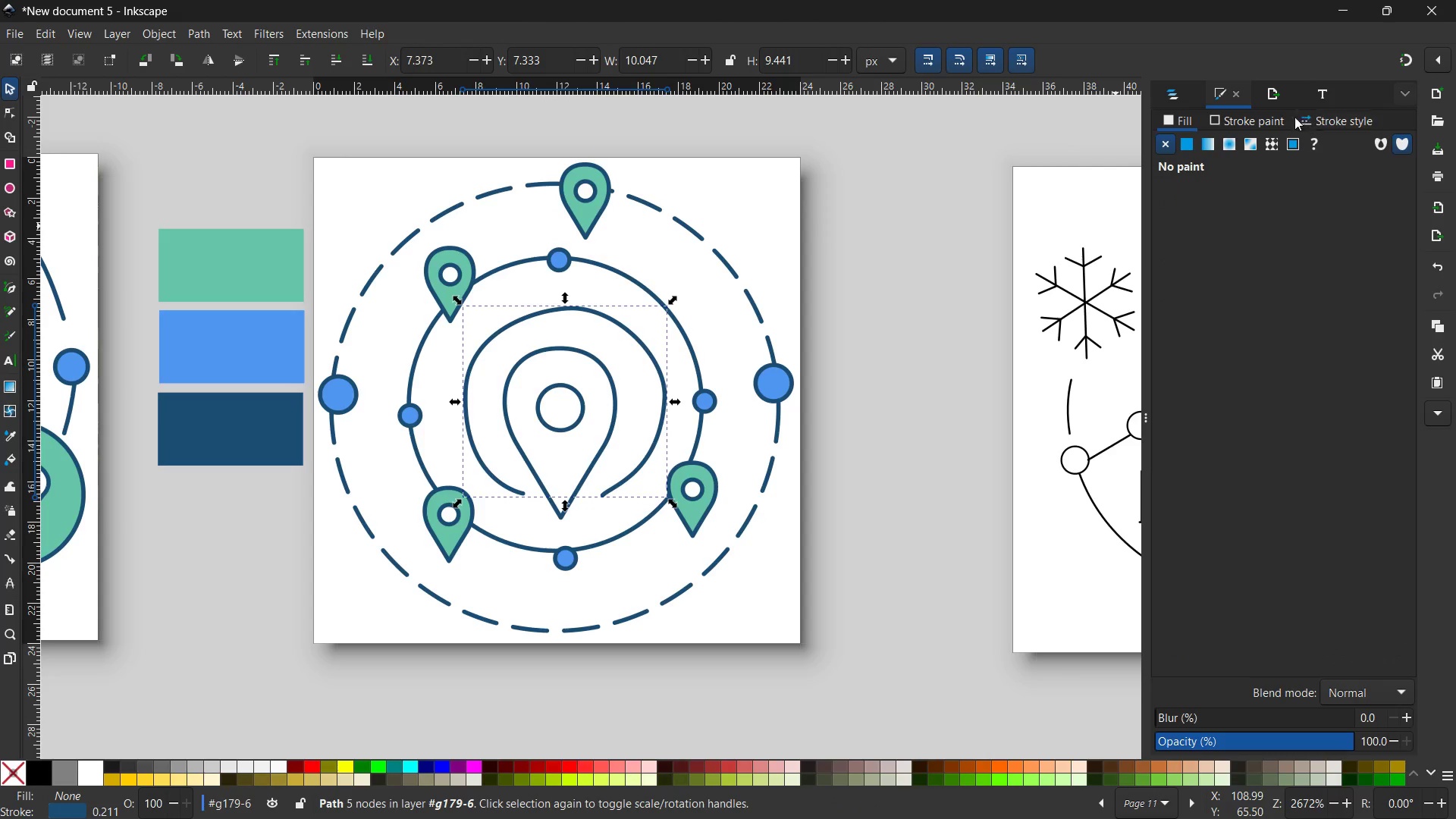 
left_click([1270, 116])
 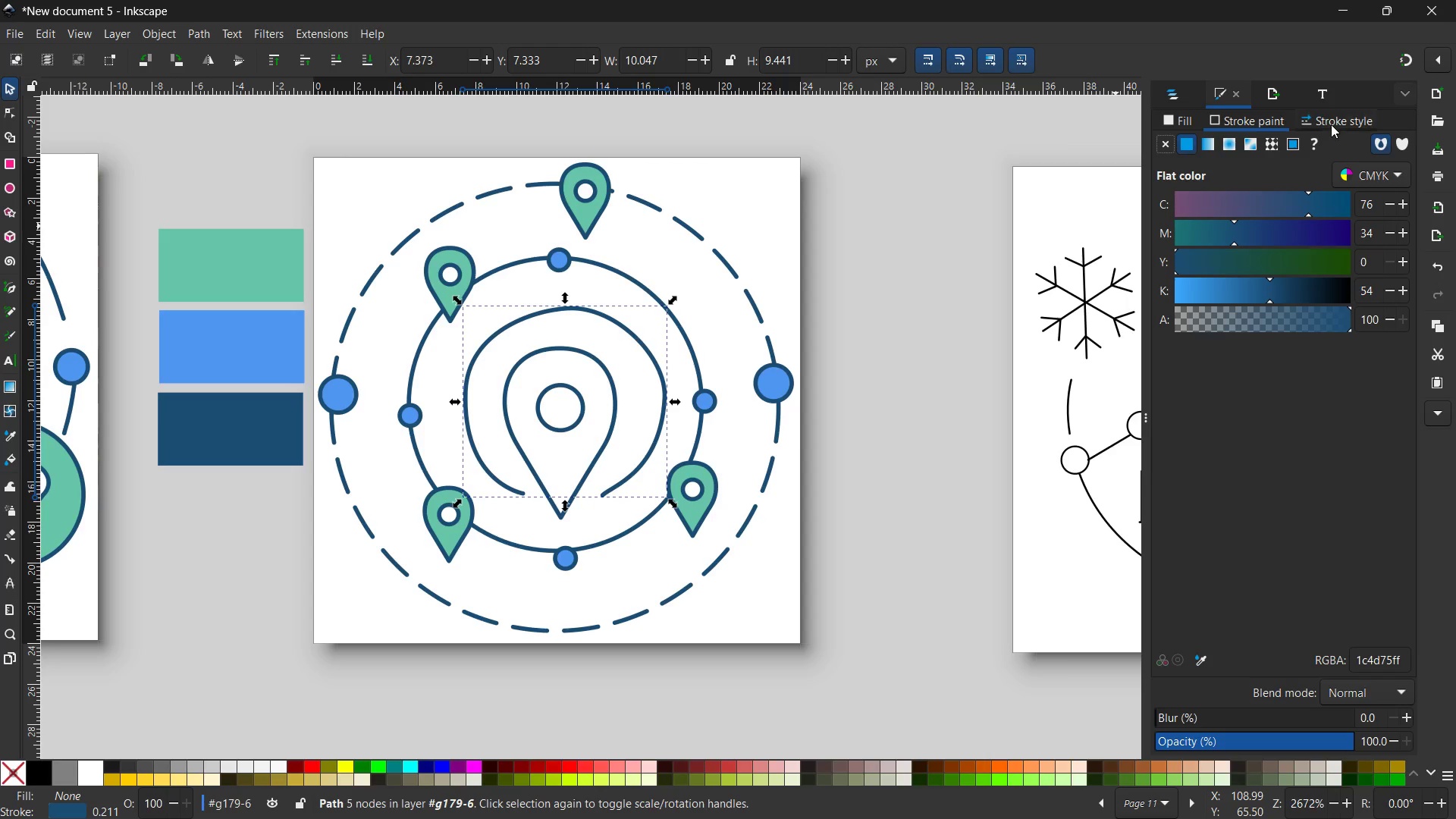 
left_click([1331, 124])
 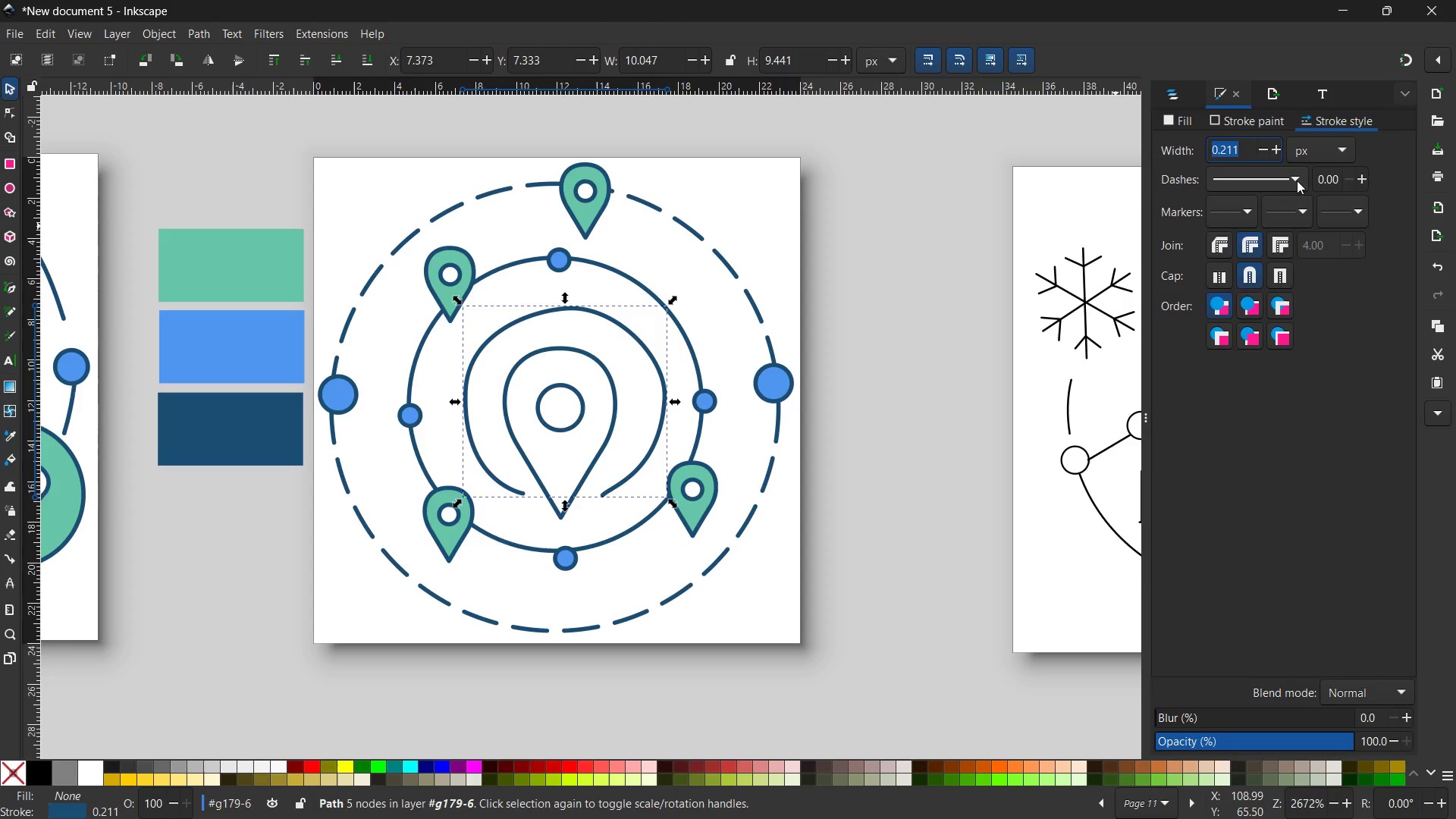 
double_click([1297, 180])
 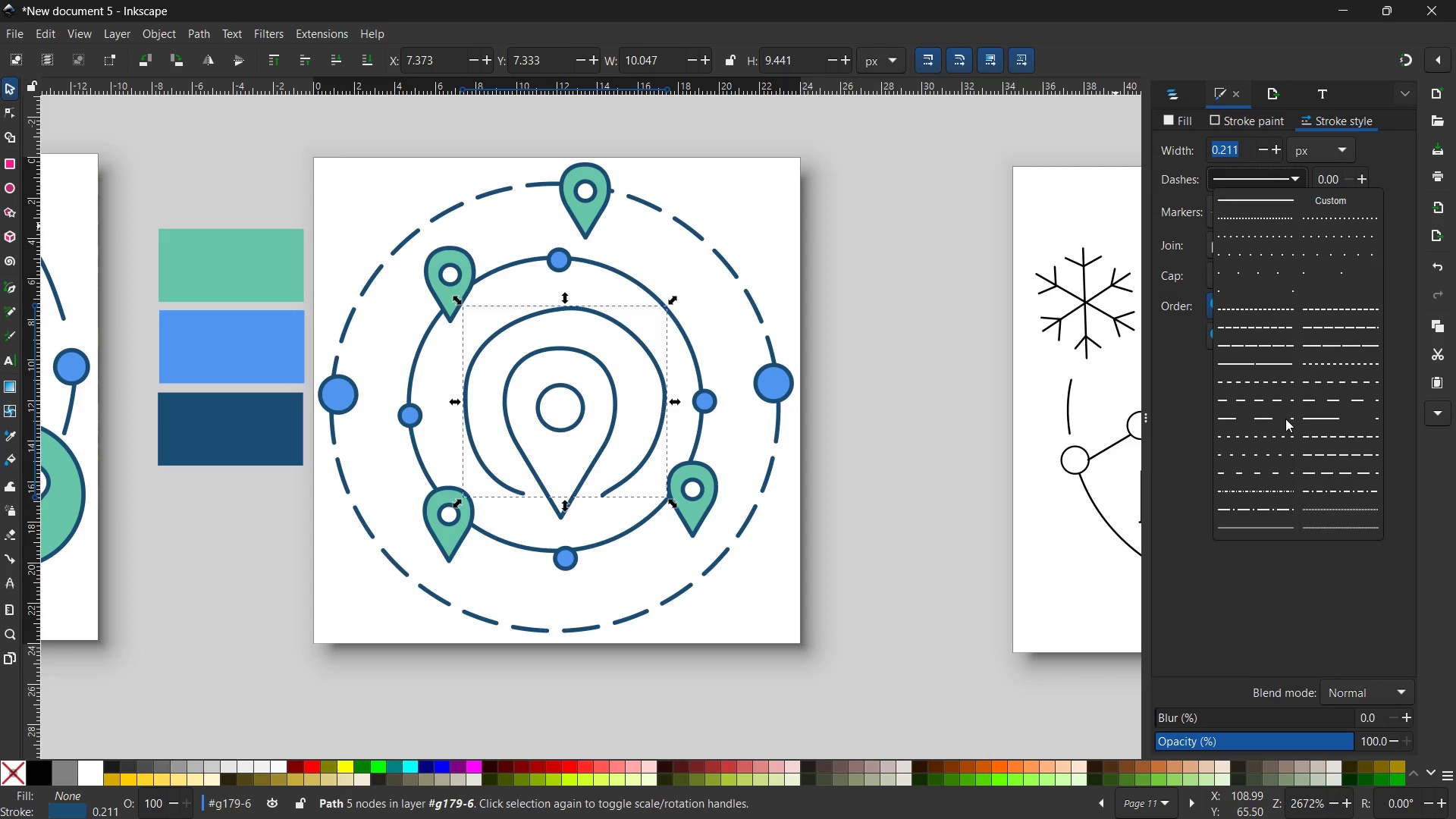 
left_click([1268, 419])
 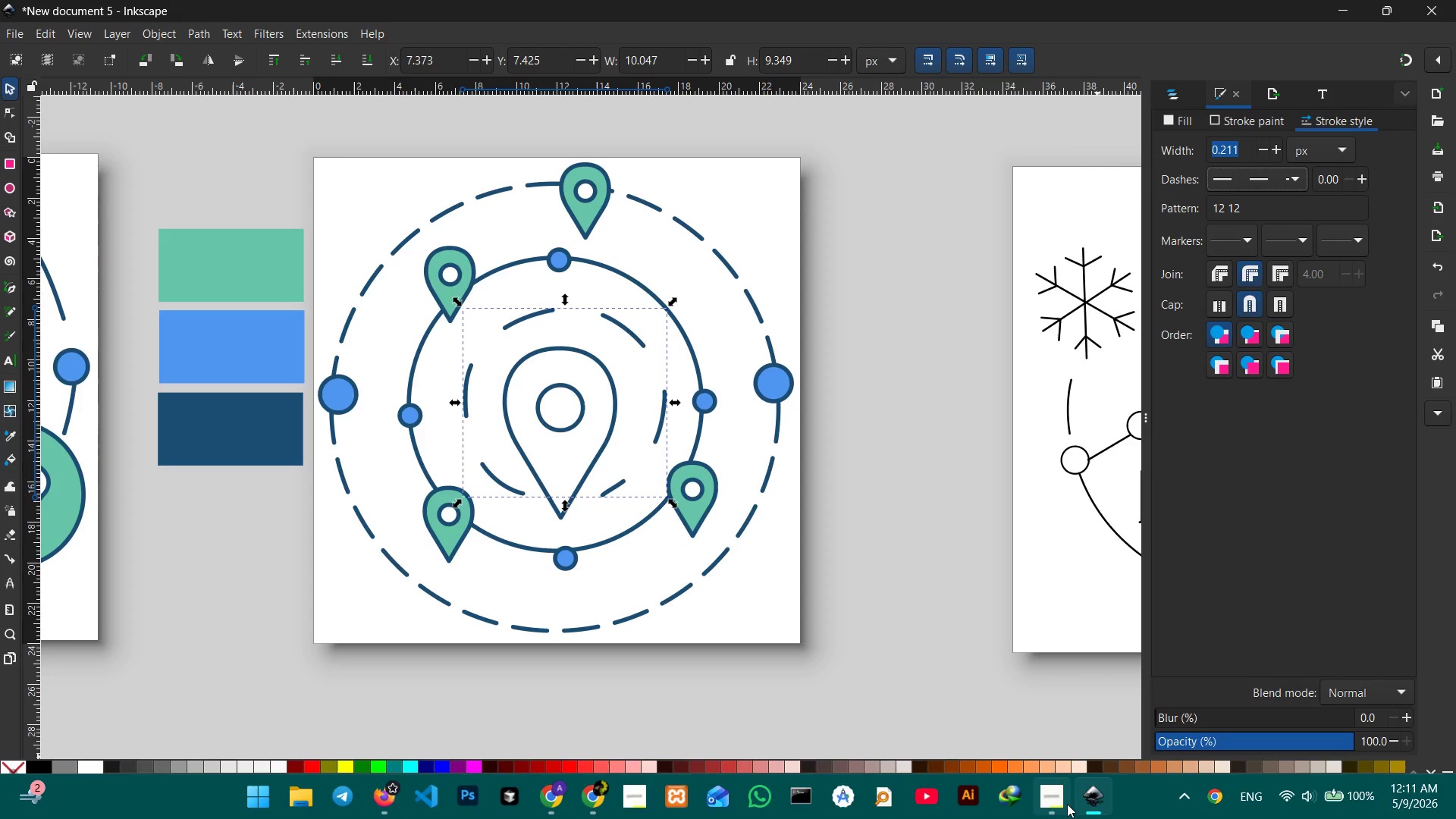 
left_click([1059, 801])